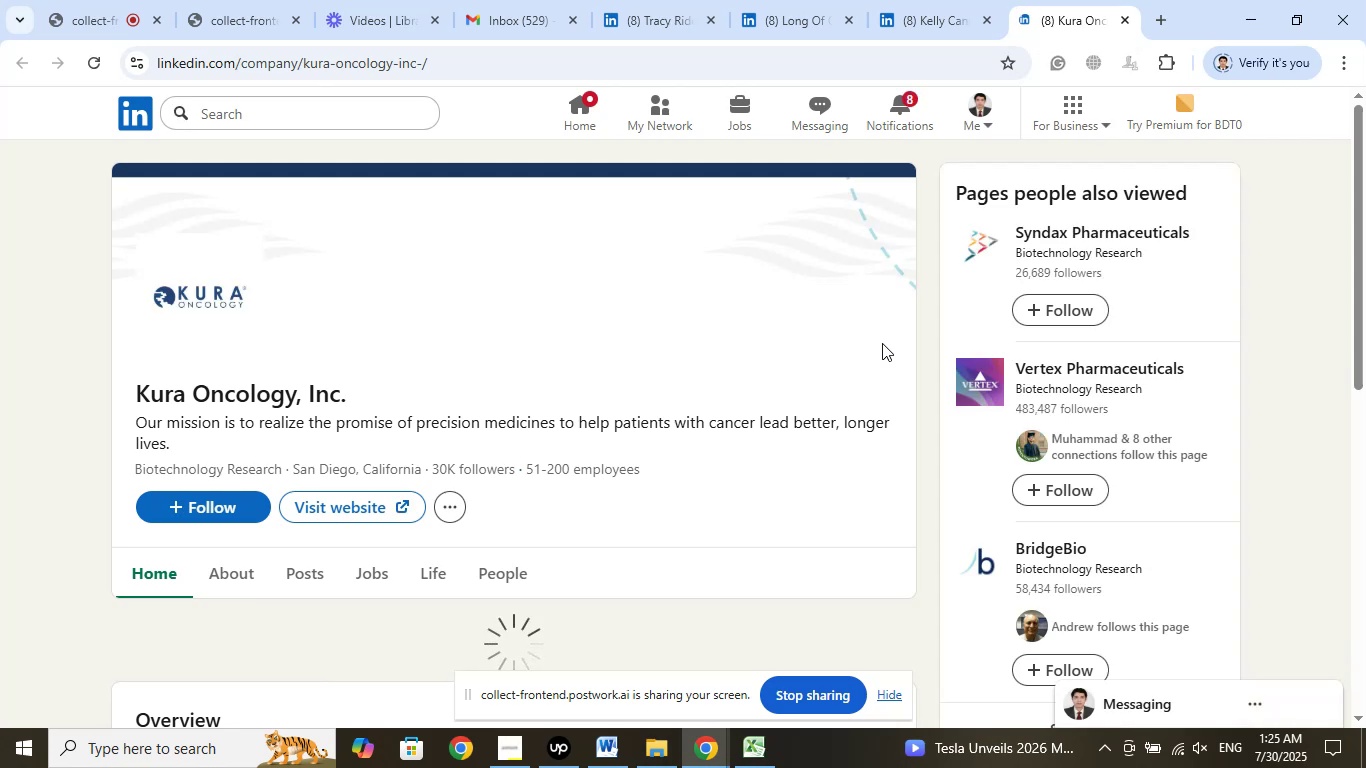 
wait(18.56)
 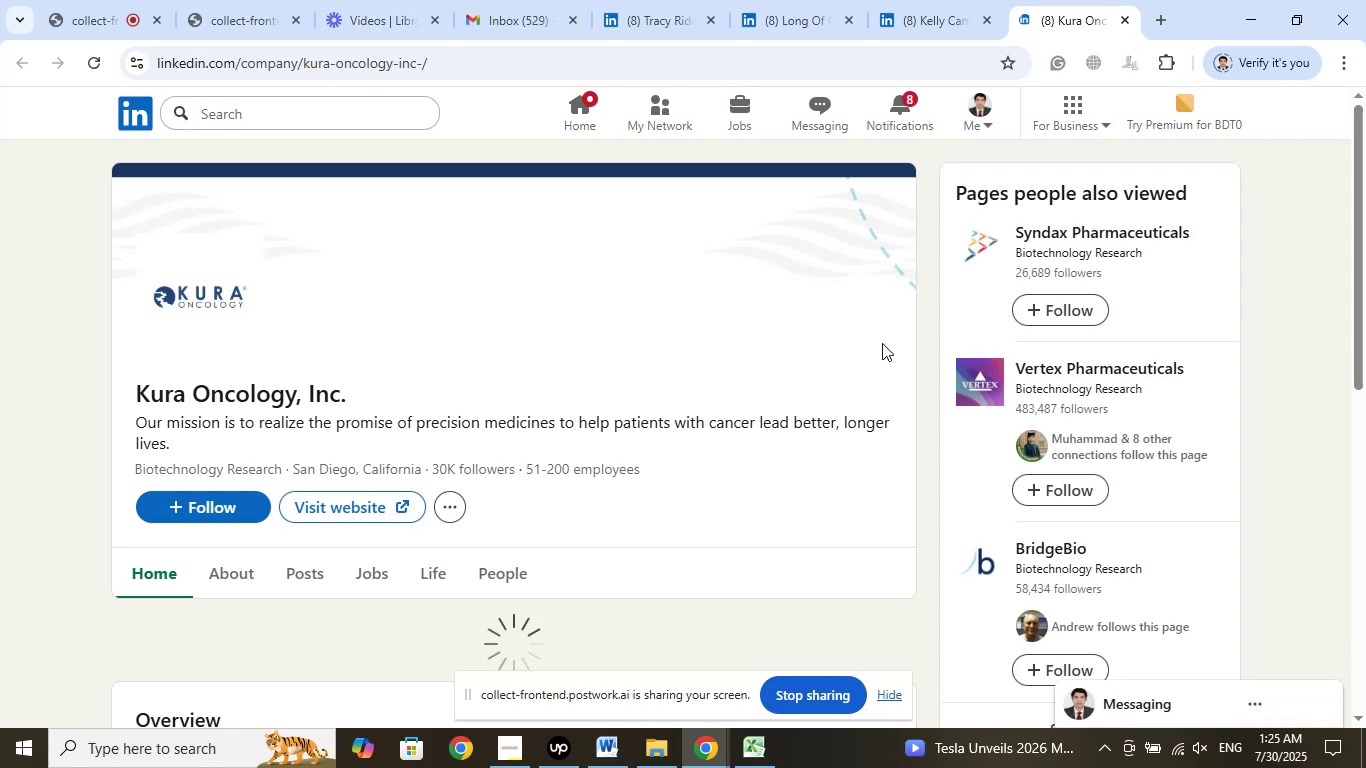 
left_click([940, 18])
 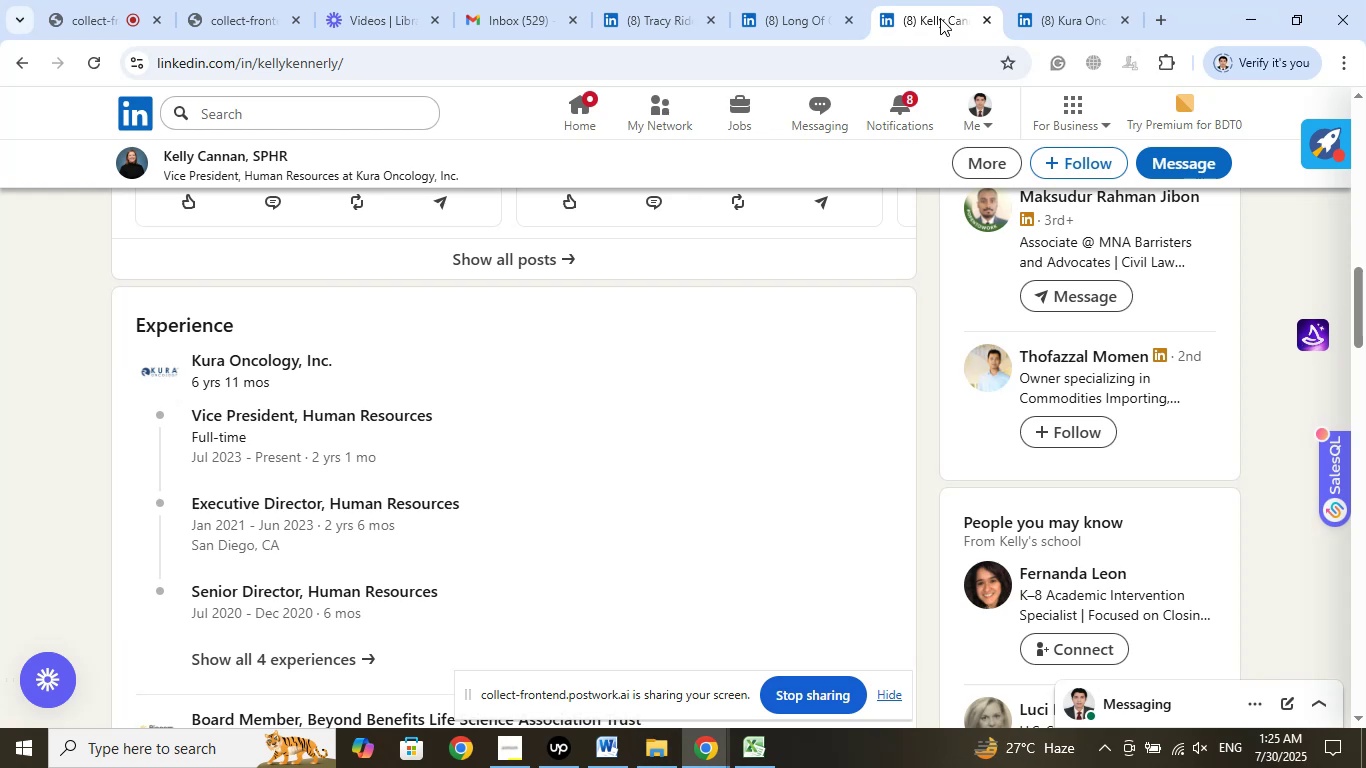 
wait(31.78)
 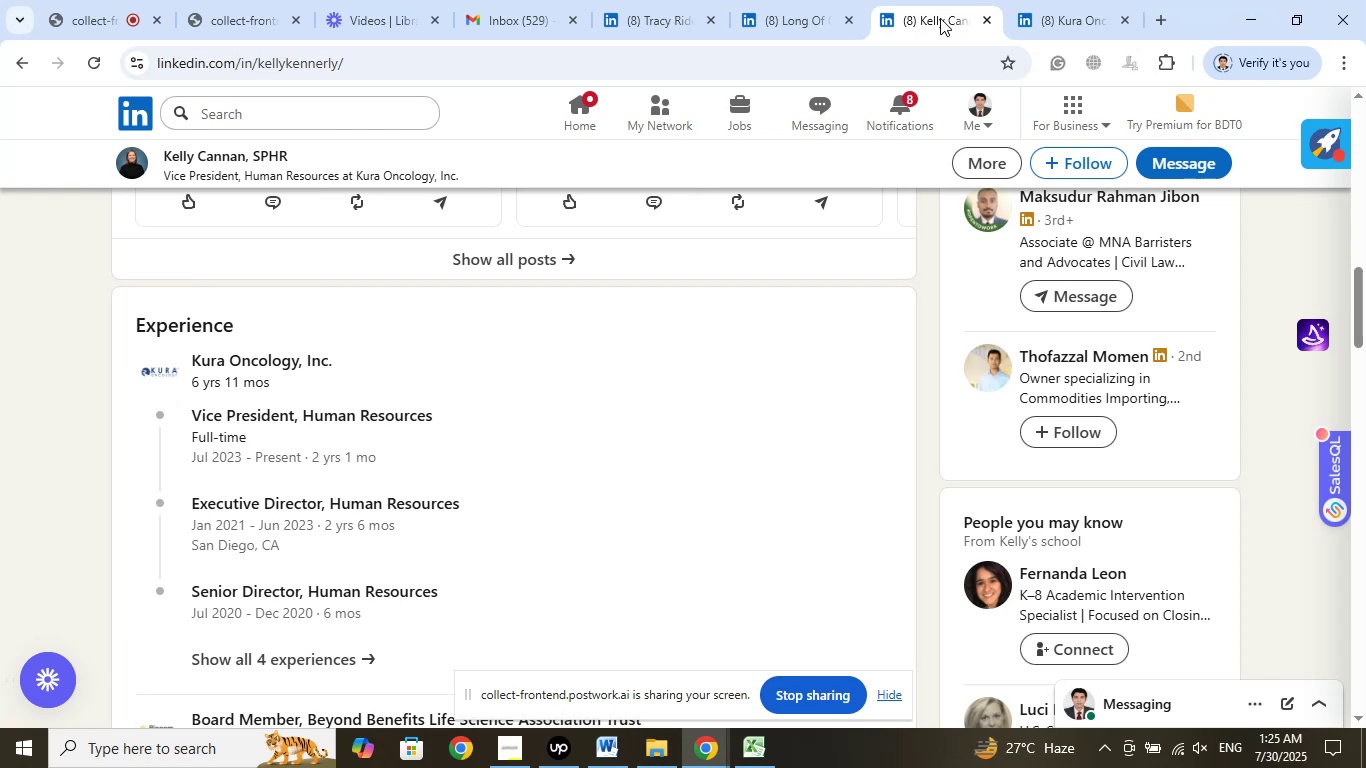 
scroll: coordinate [713, 448], scroll_direction: up, amount: 5.0
 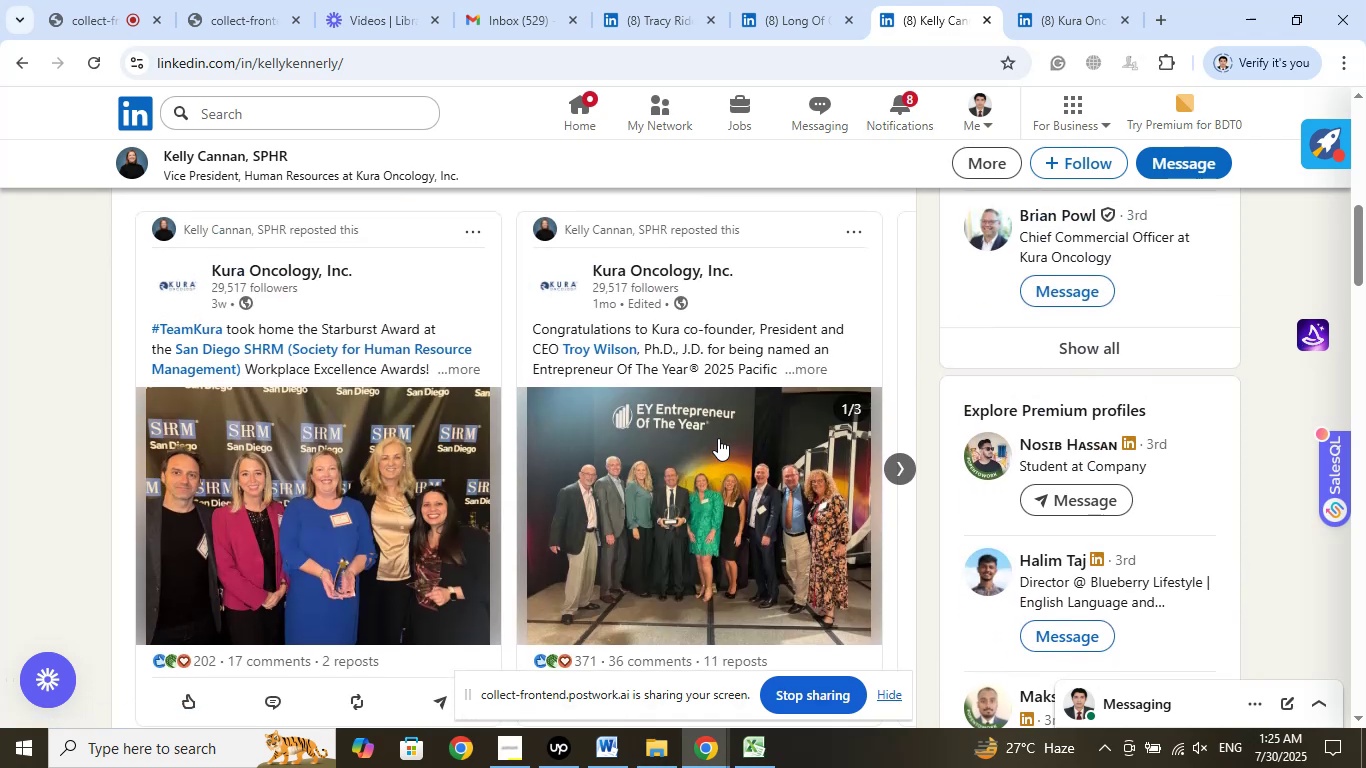 
wait(5.93)
 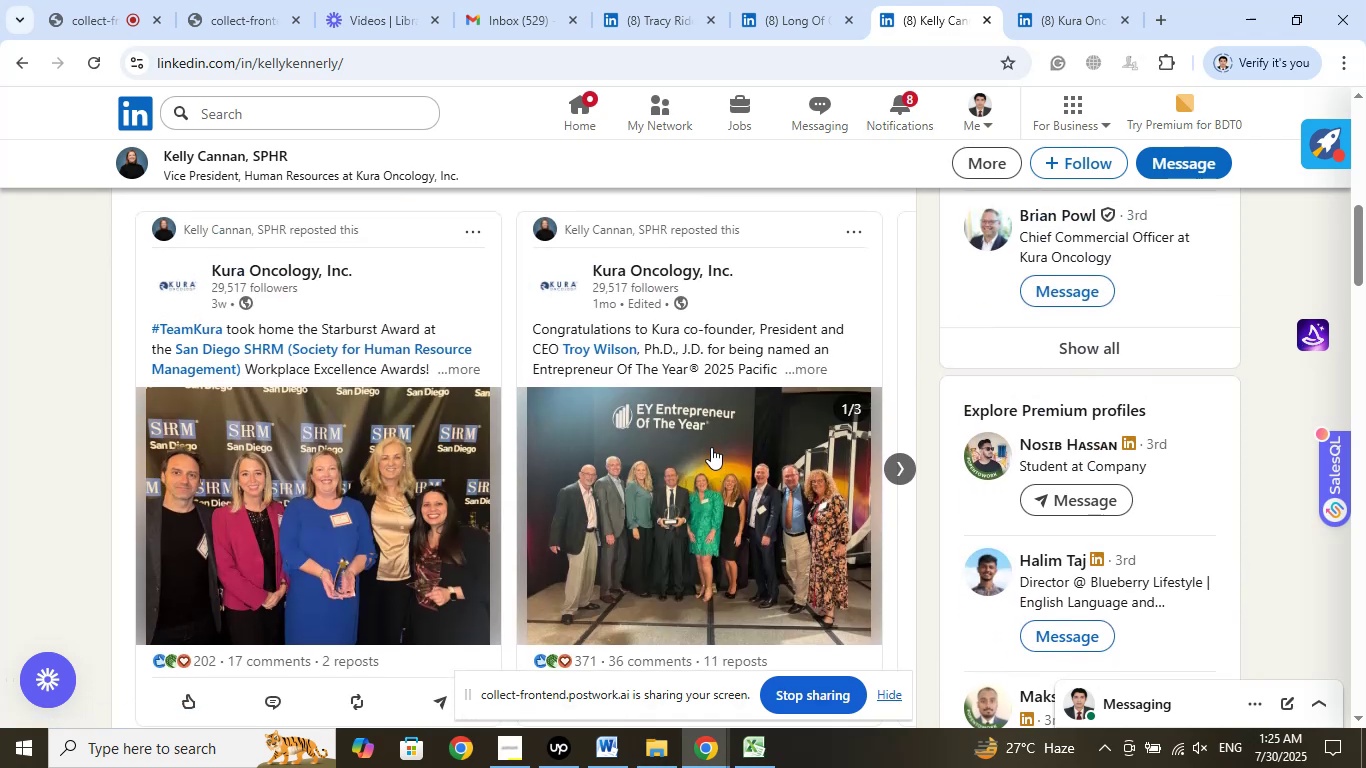 
scroll: coordinate [725, 432], scroll_direction: up, amount: 11.0
 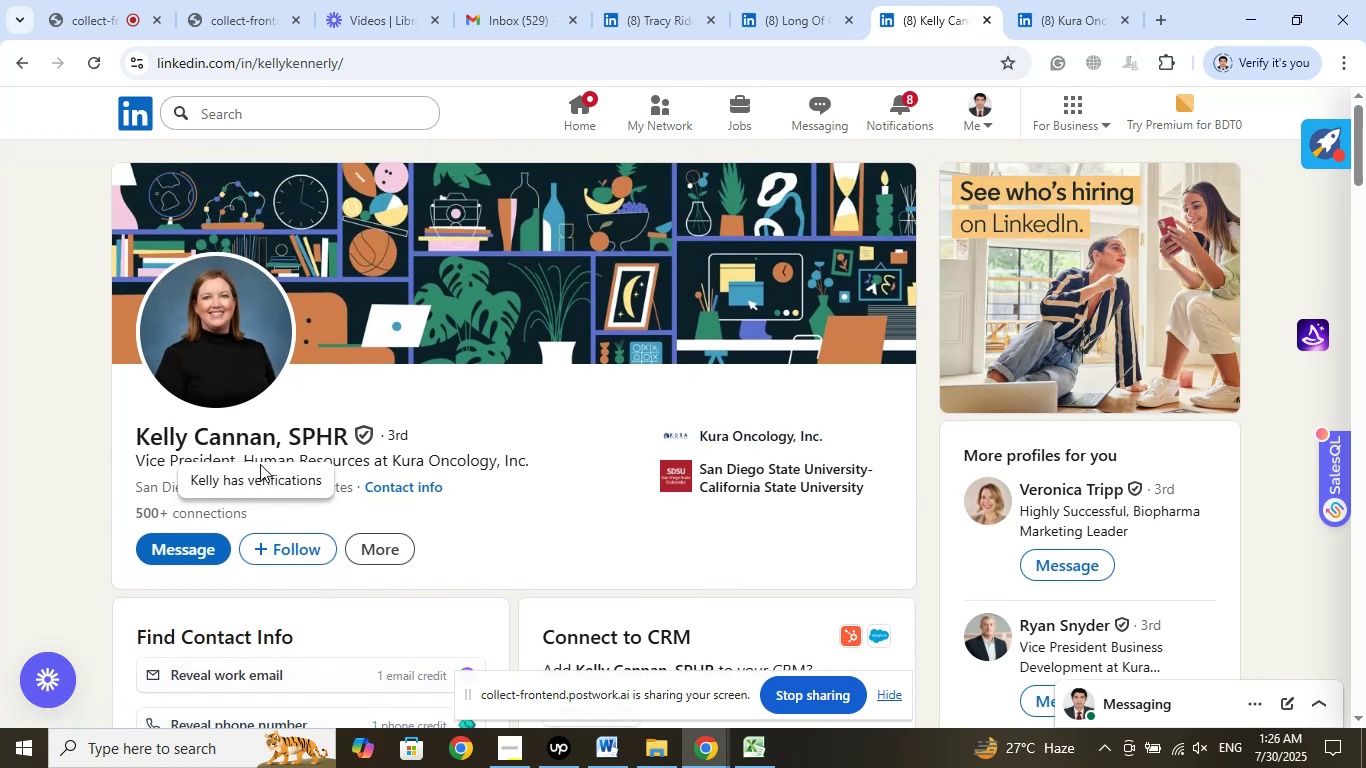 
wait(6.86)
 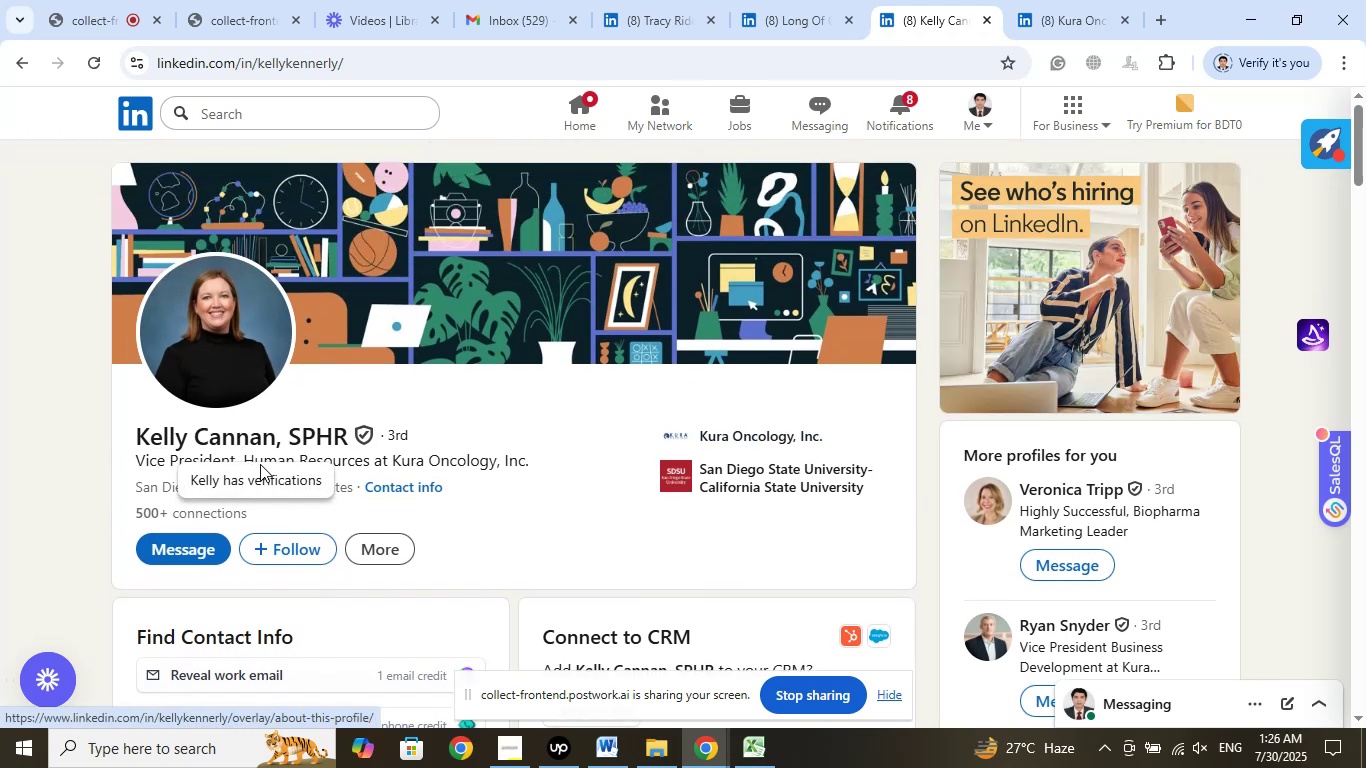 
left_click_drag(start_coordinate=[120, 448], to_coordinate=[278, 441])
 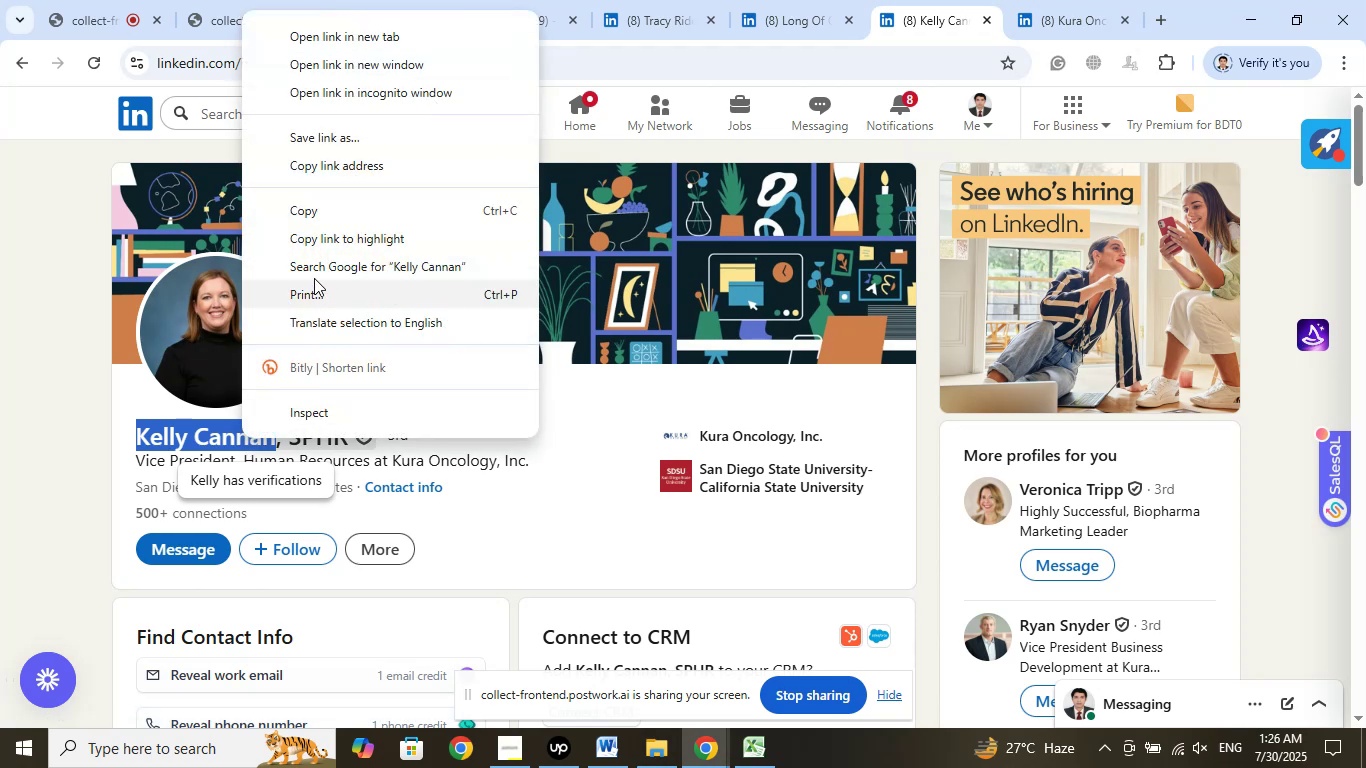 
left_click([322, 213])
 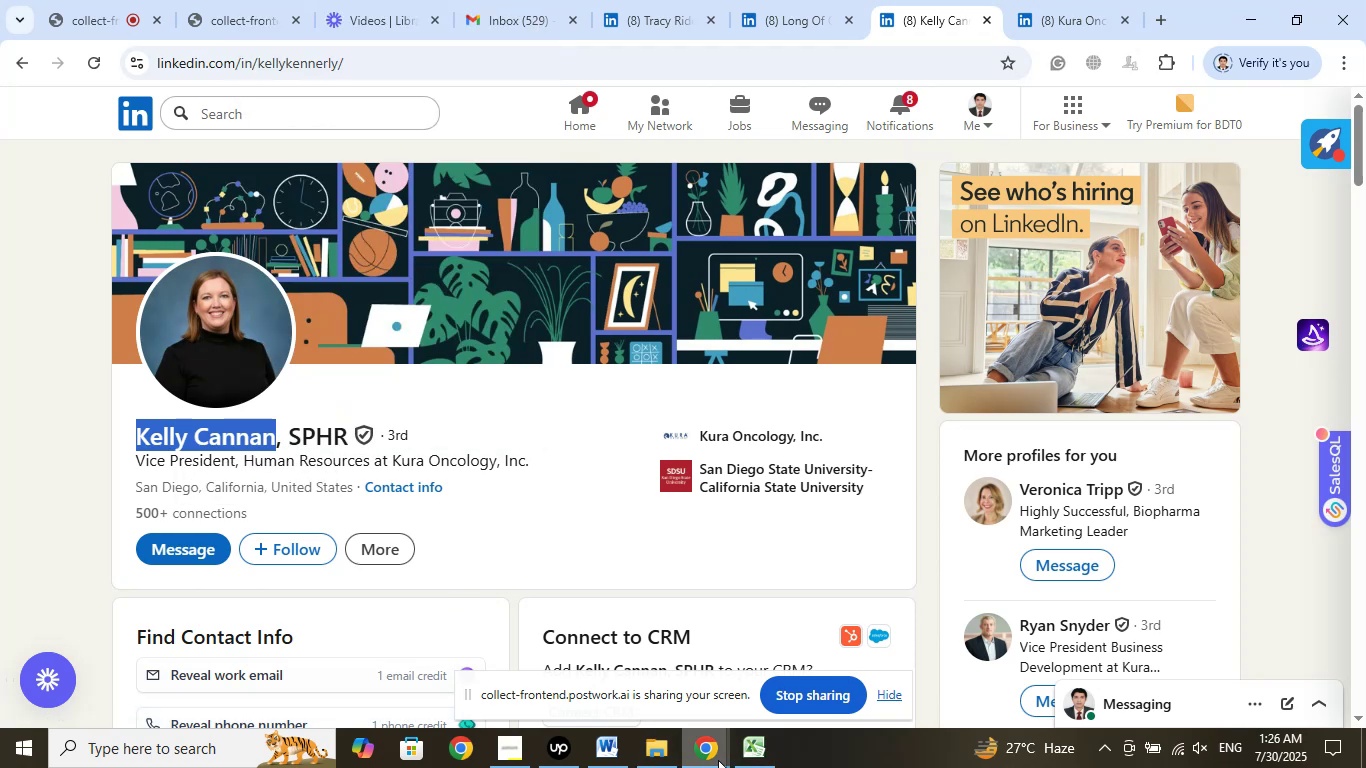 
left_click([762, 752])
 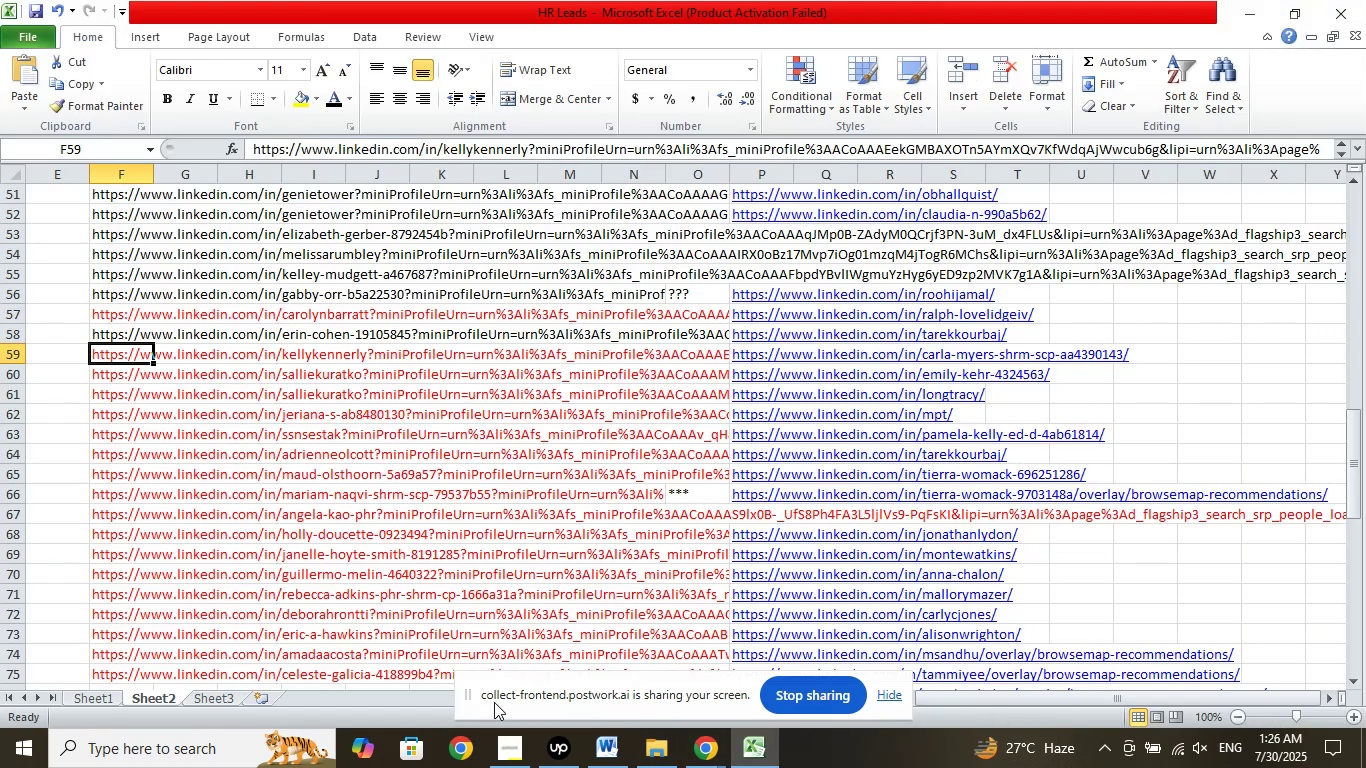 
wait(5.91)
 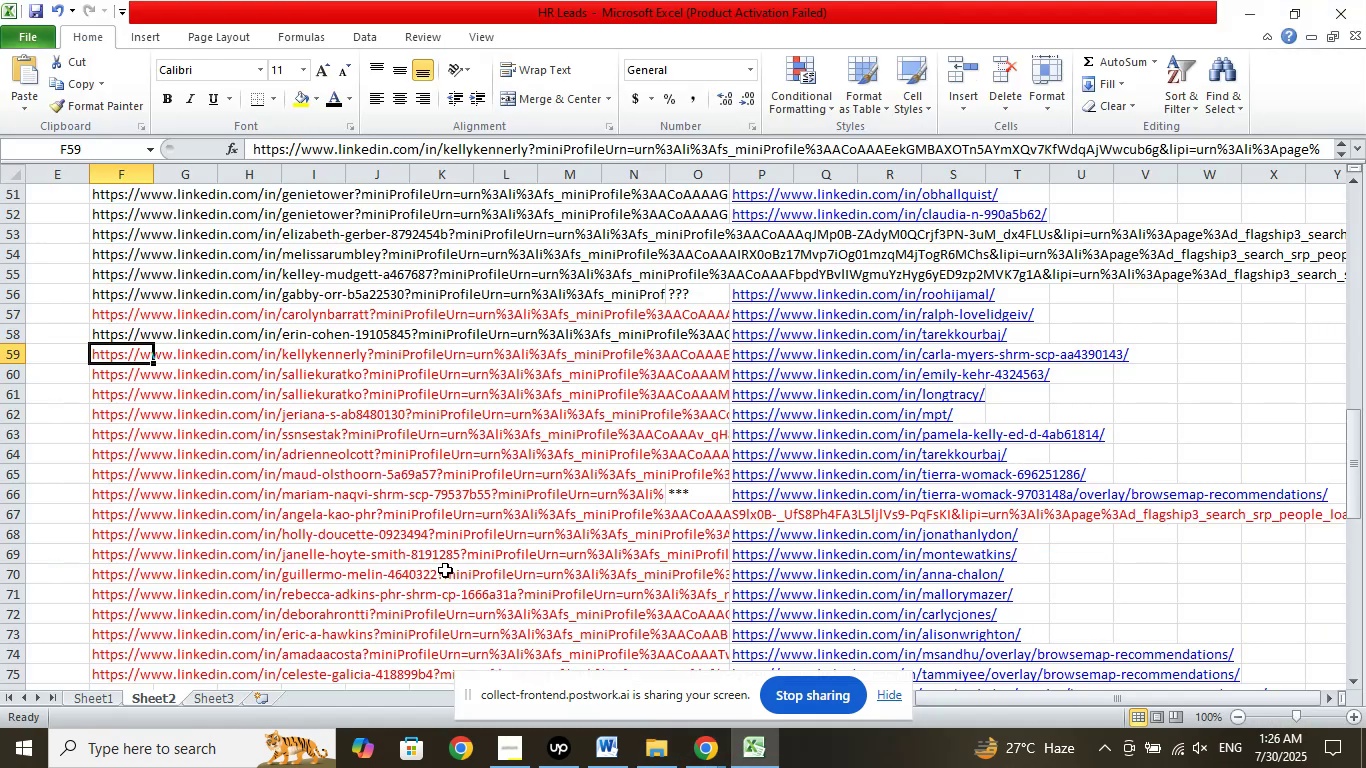 
left_click([174, 696])
 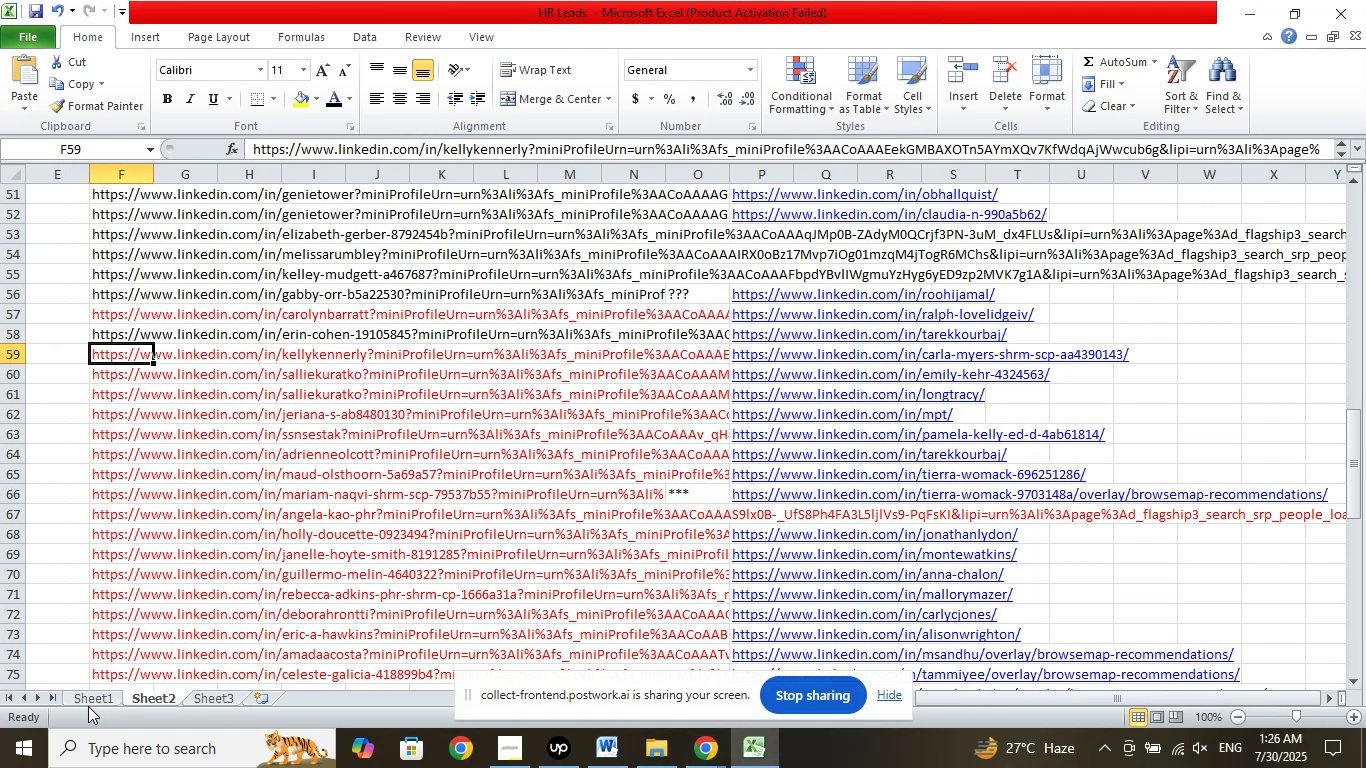 
left_click([89, 703])
 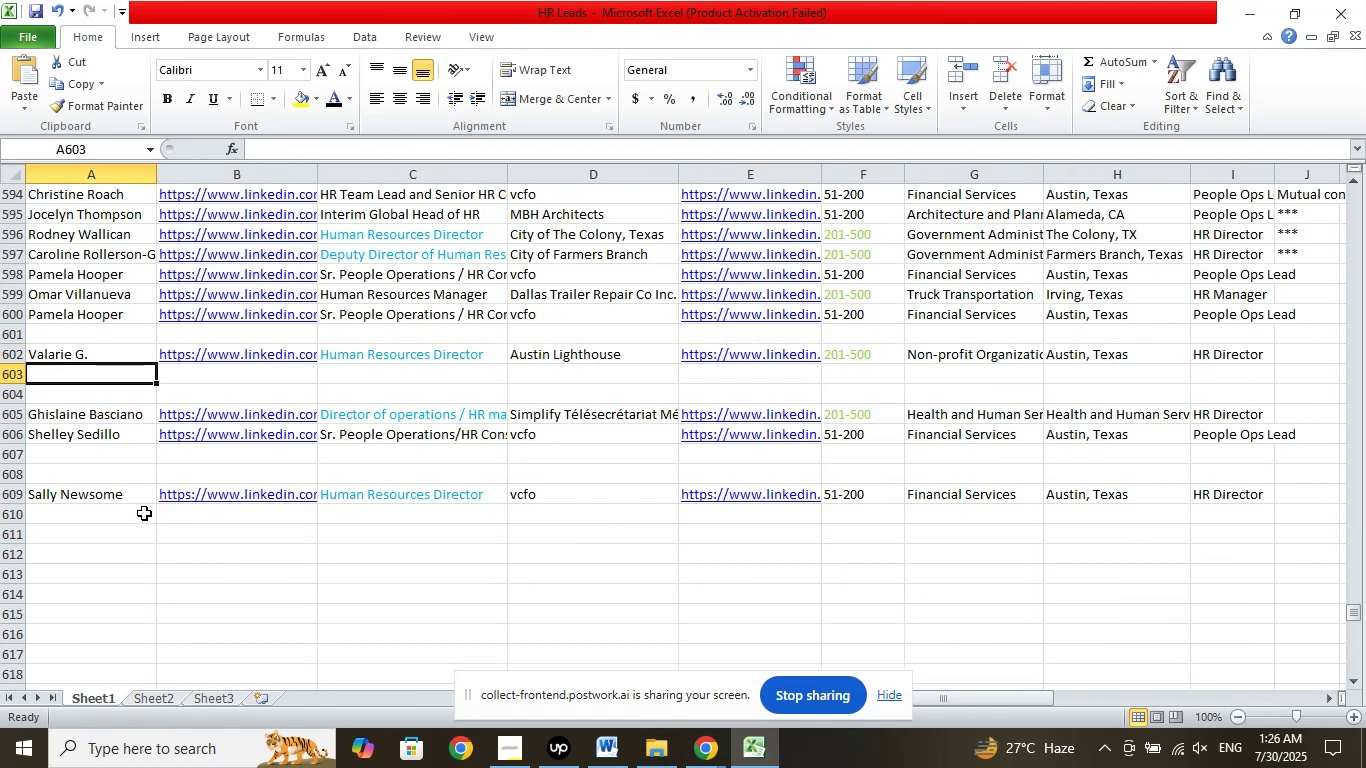 
left_click([716, 742])
 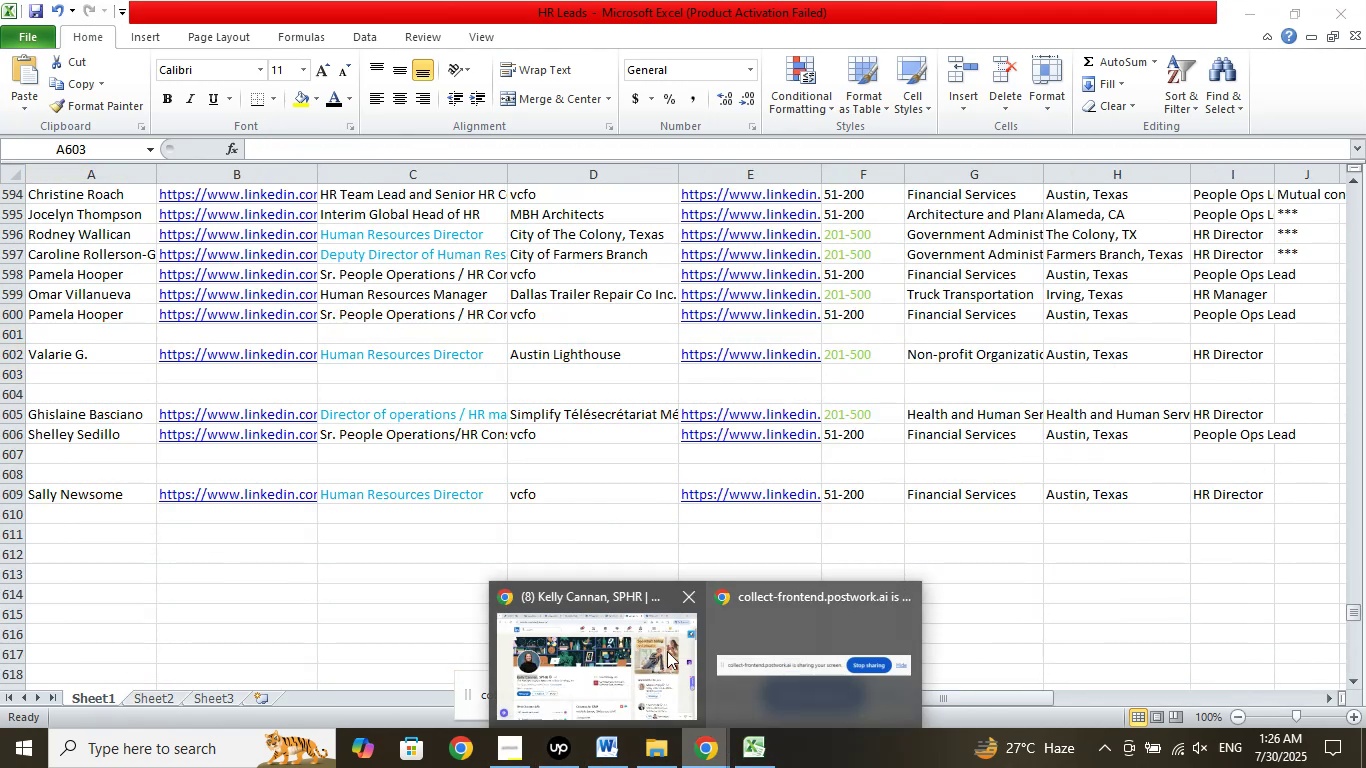 
left_click([634, 666])
 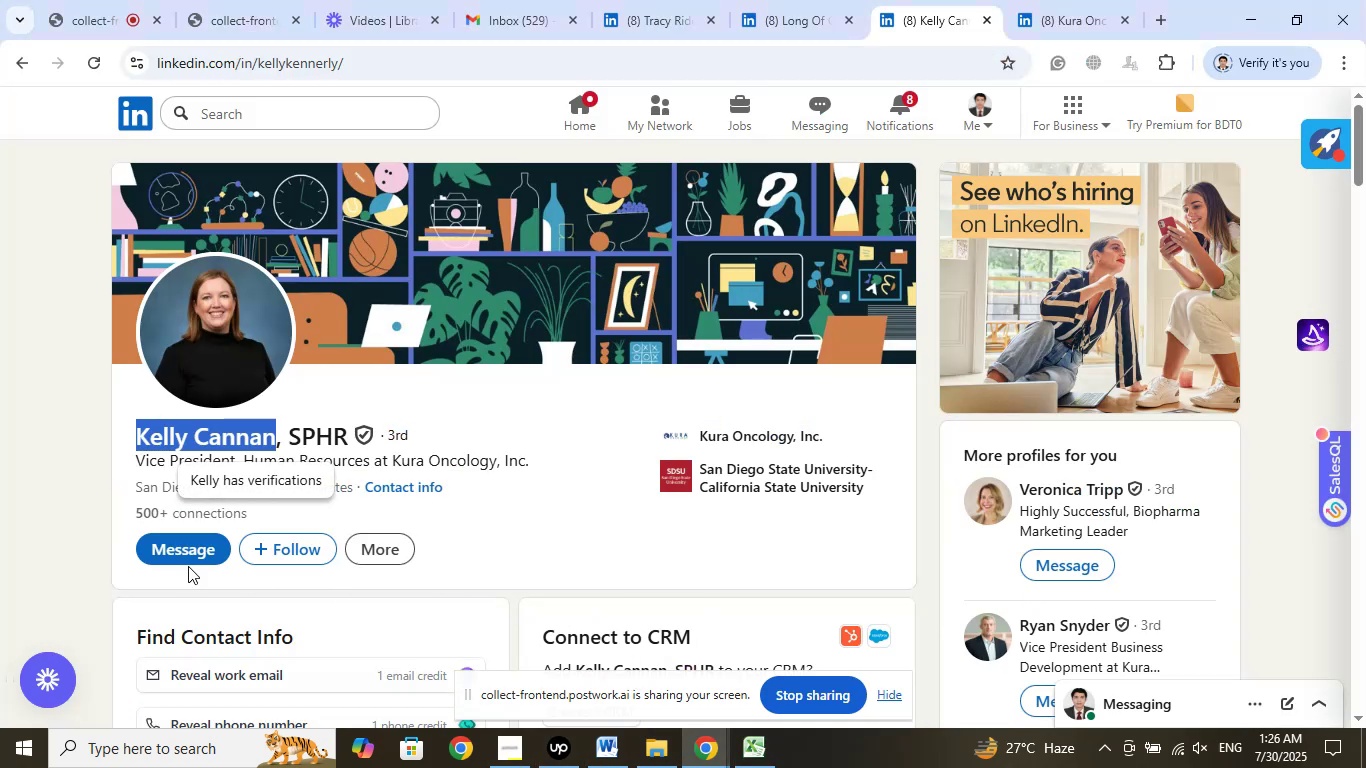 
left_click([42, 504])
 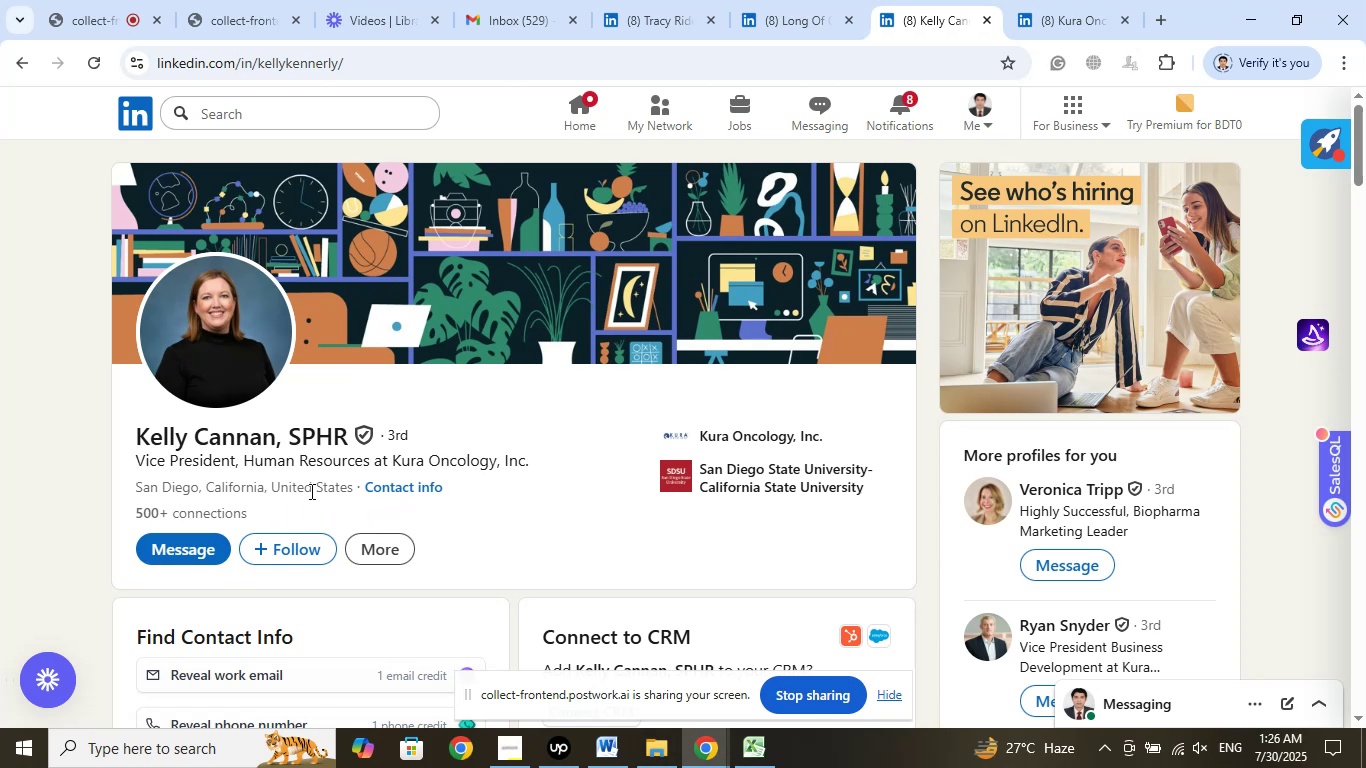 
left_click([753, 753])
 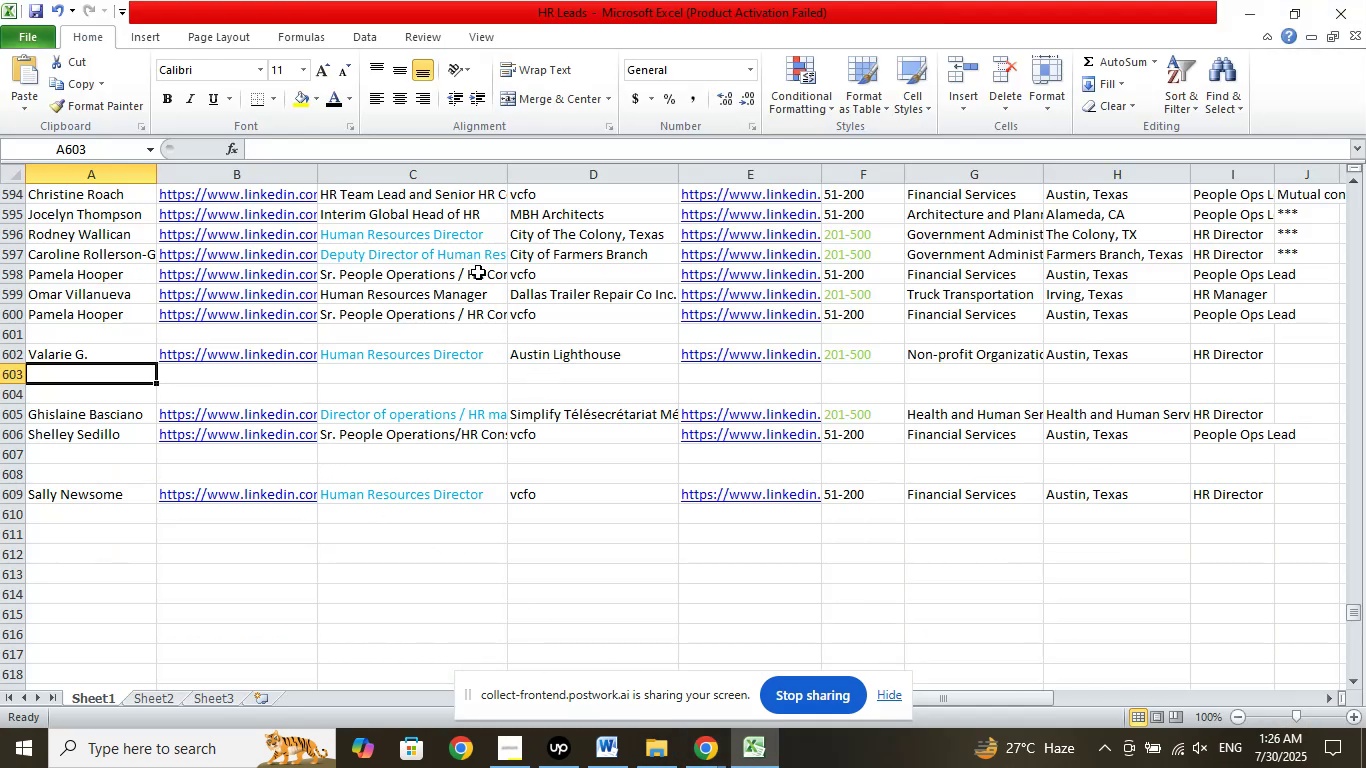 
wait(5.18)
 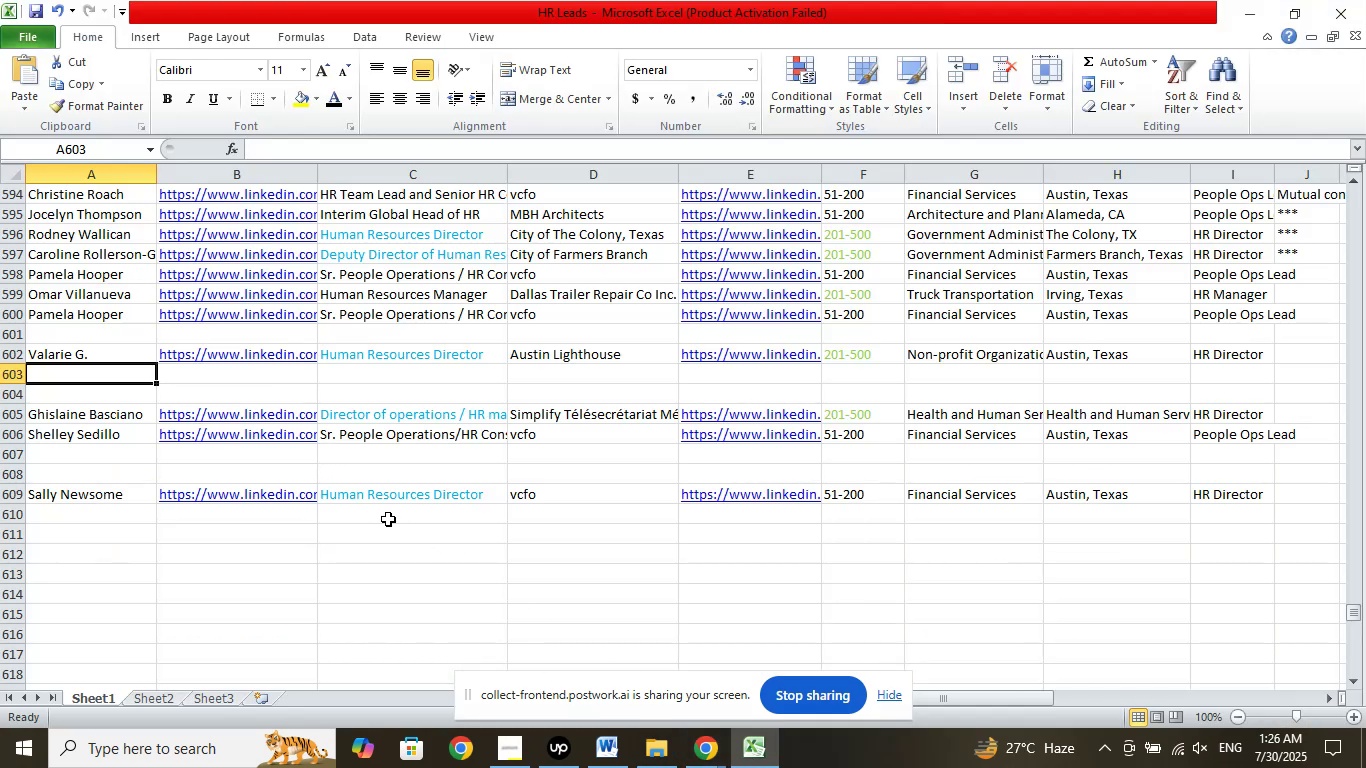 
left_click([471, 148])
 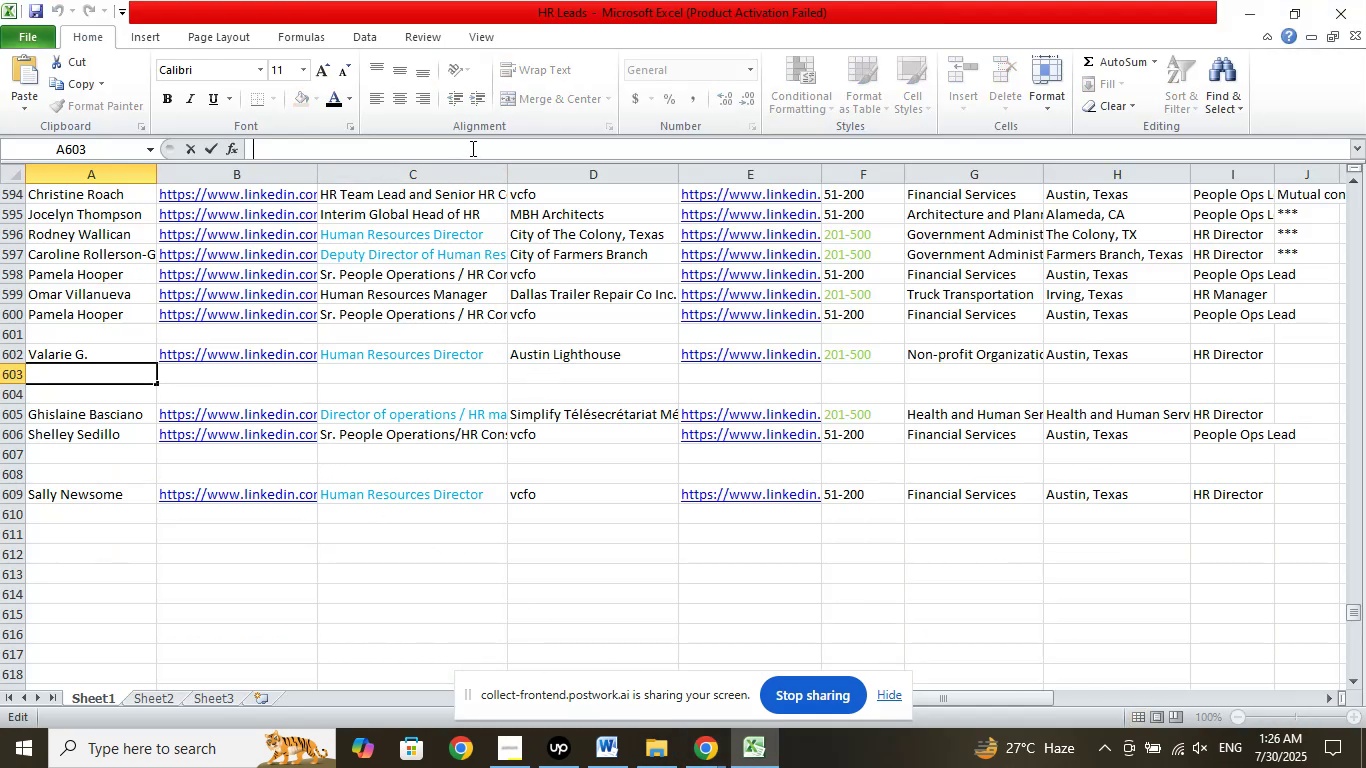 
right_click([471, 148])
 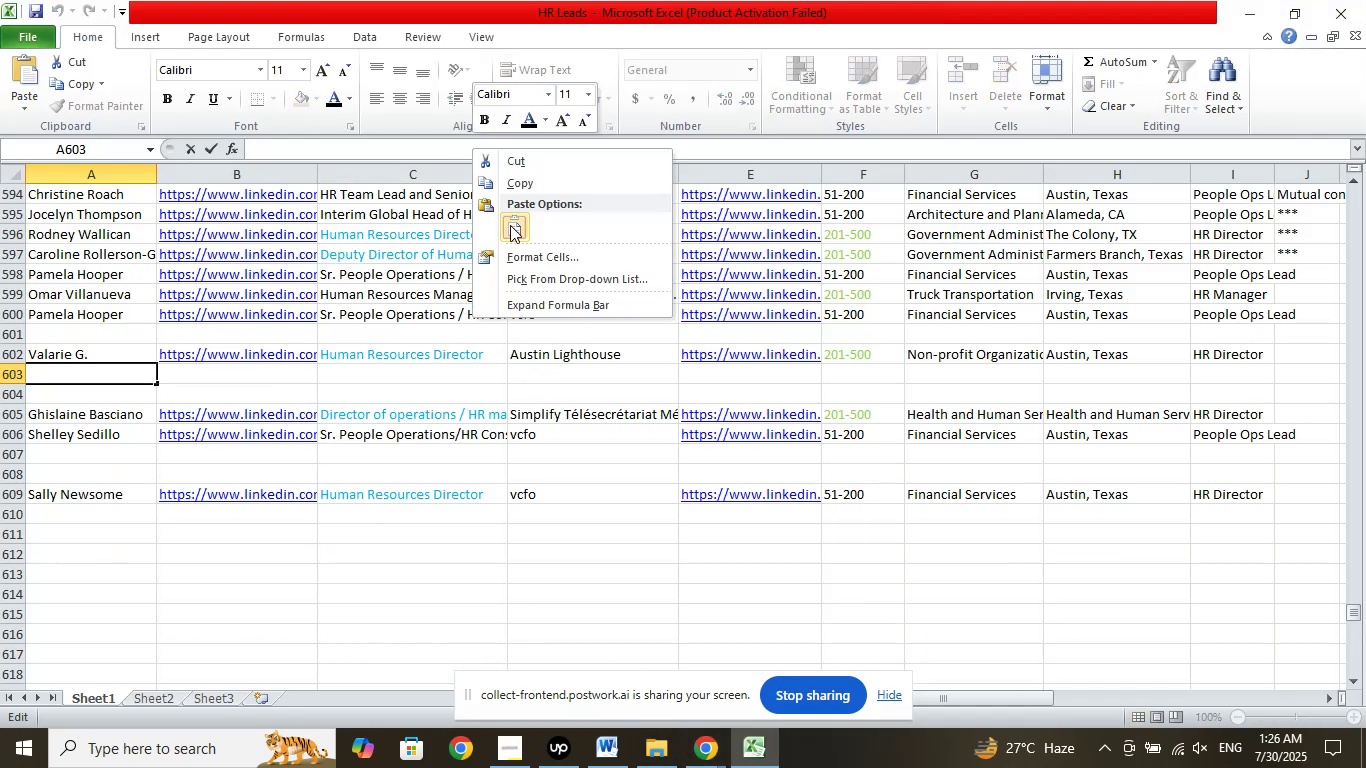 
left_click([510, 225])
 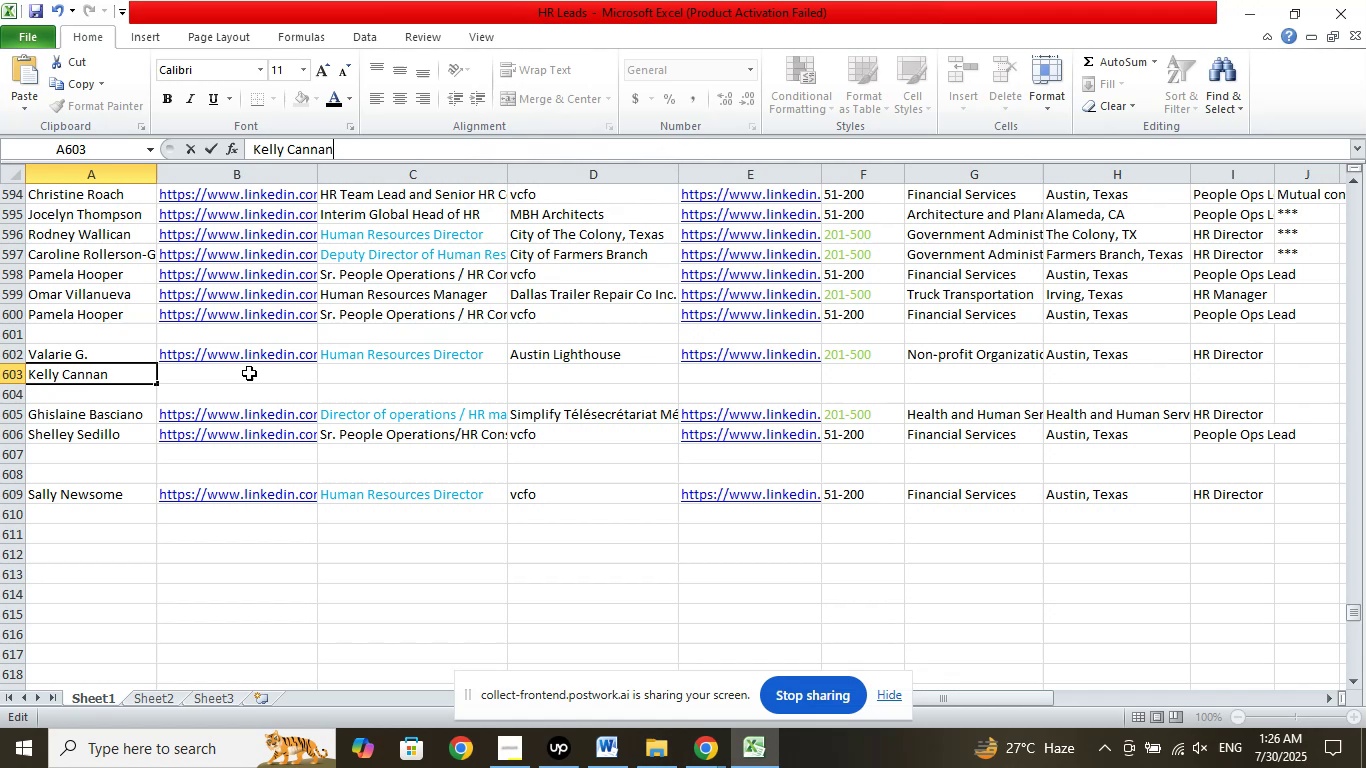 
left_click([249, 373])
 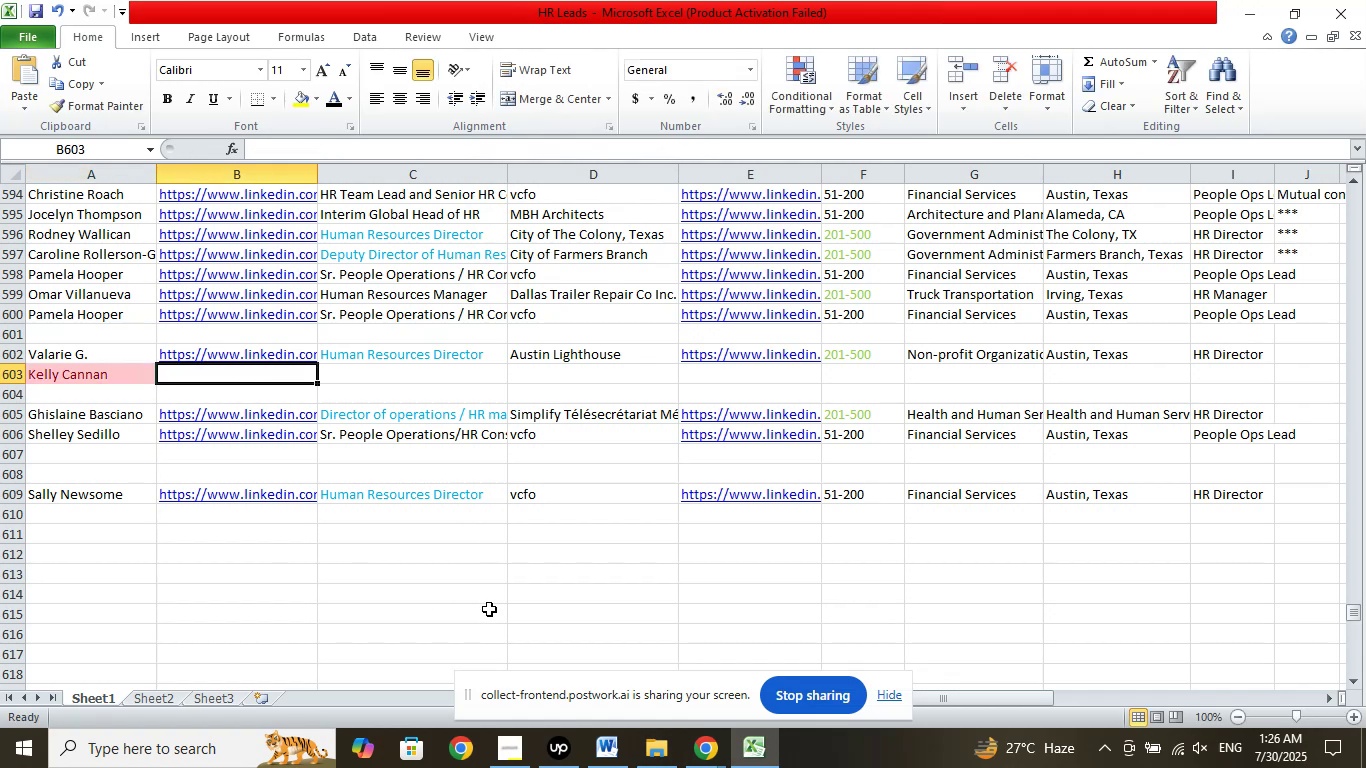 
hold_key(key=ControlLeft, duration=0.34)
 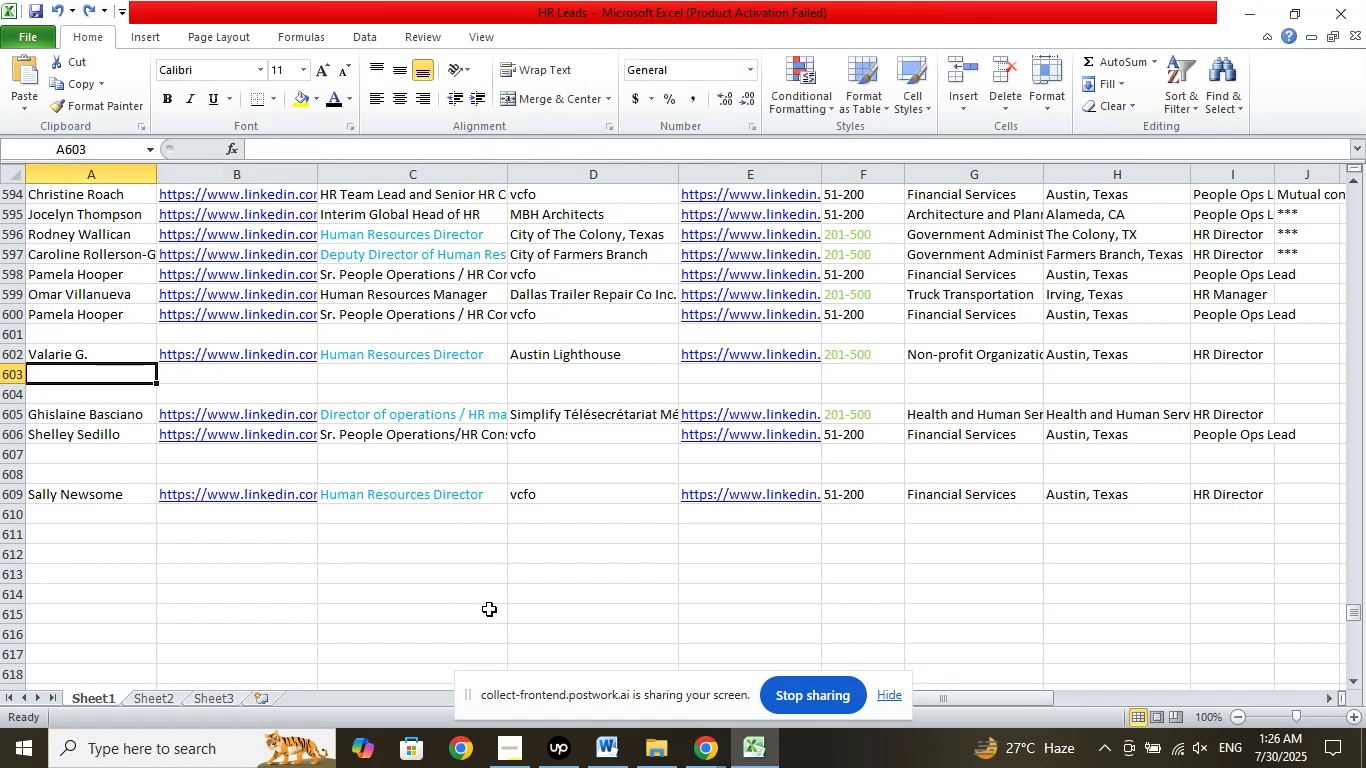 
hold_key(key=Z, duration=0.31)
 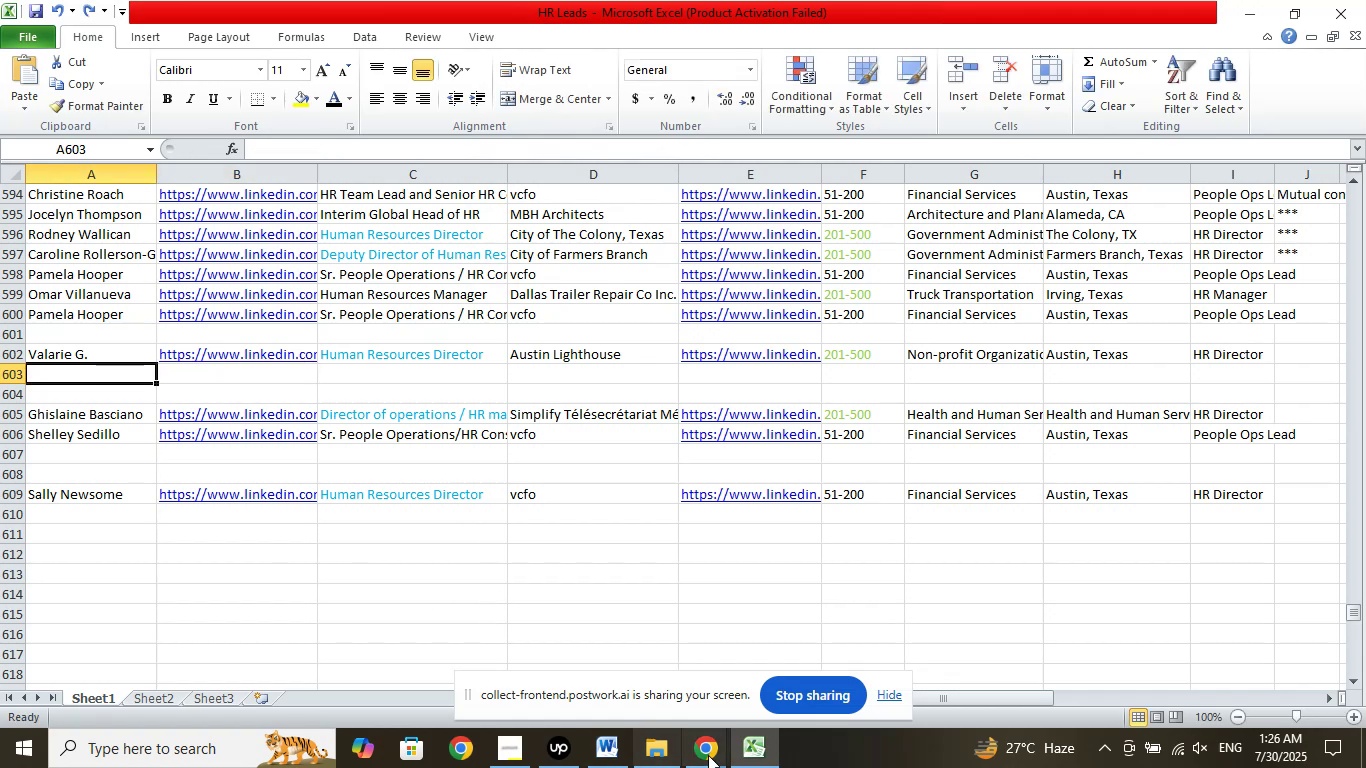 
left_click([712, 759])
 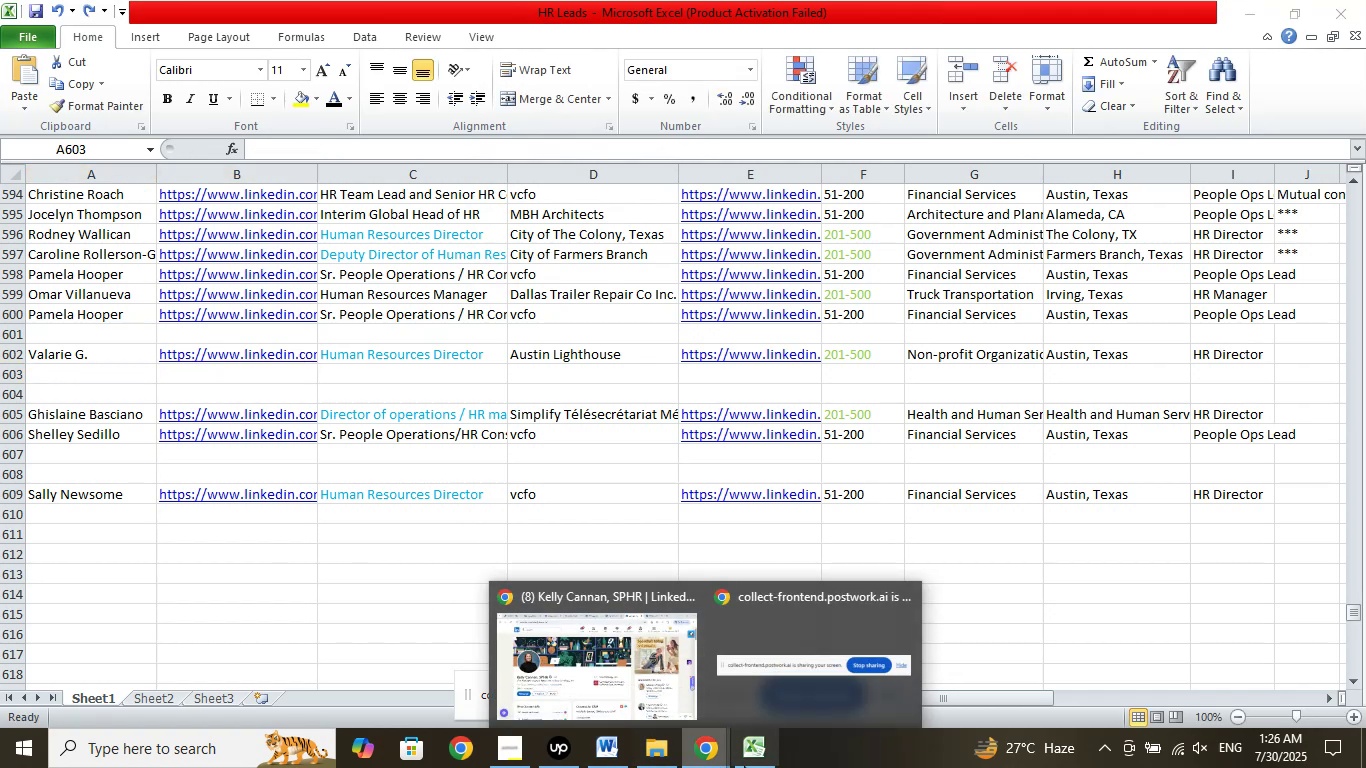 
left_click([745, 765])
 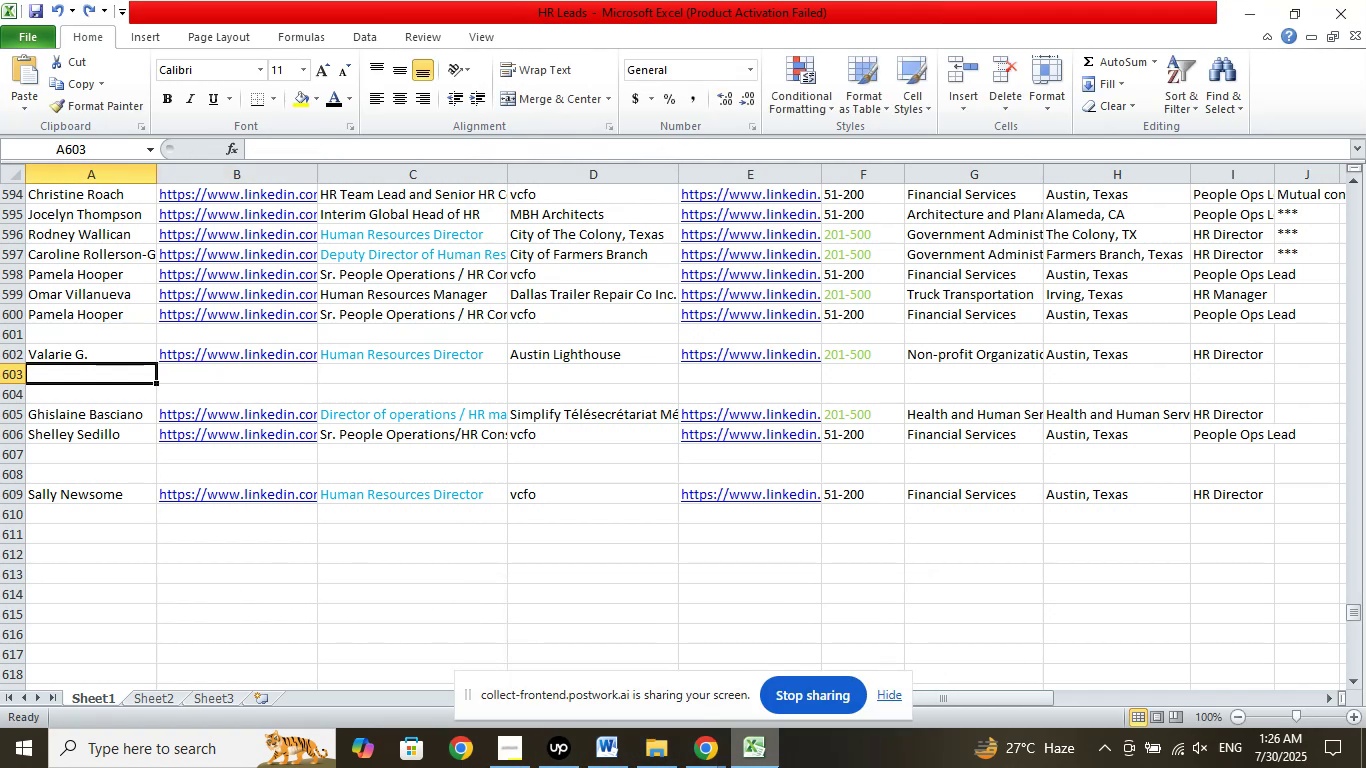 
left_click([767, 750])
 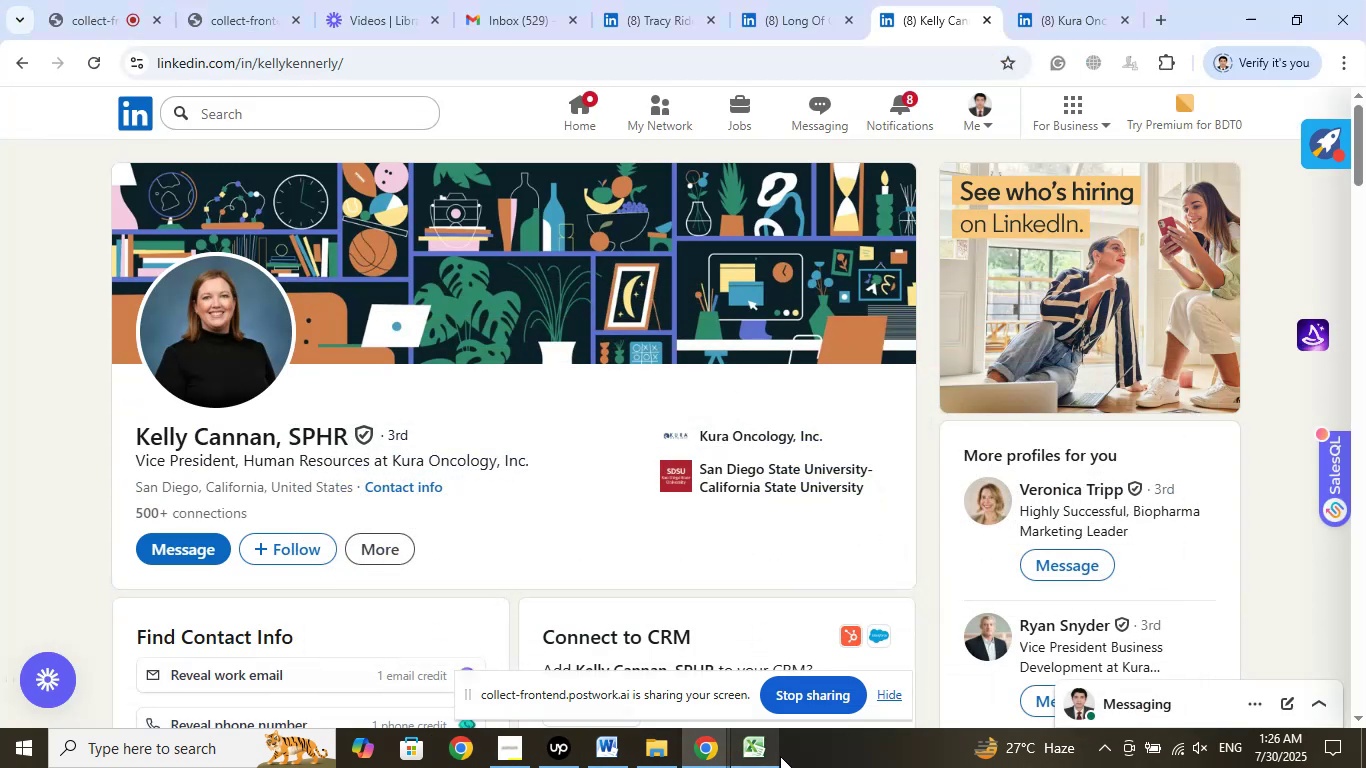 
left_click([756, 749])
 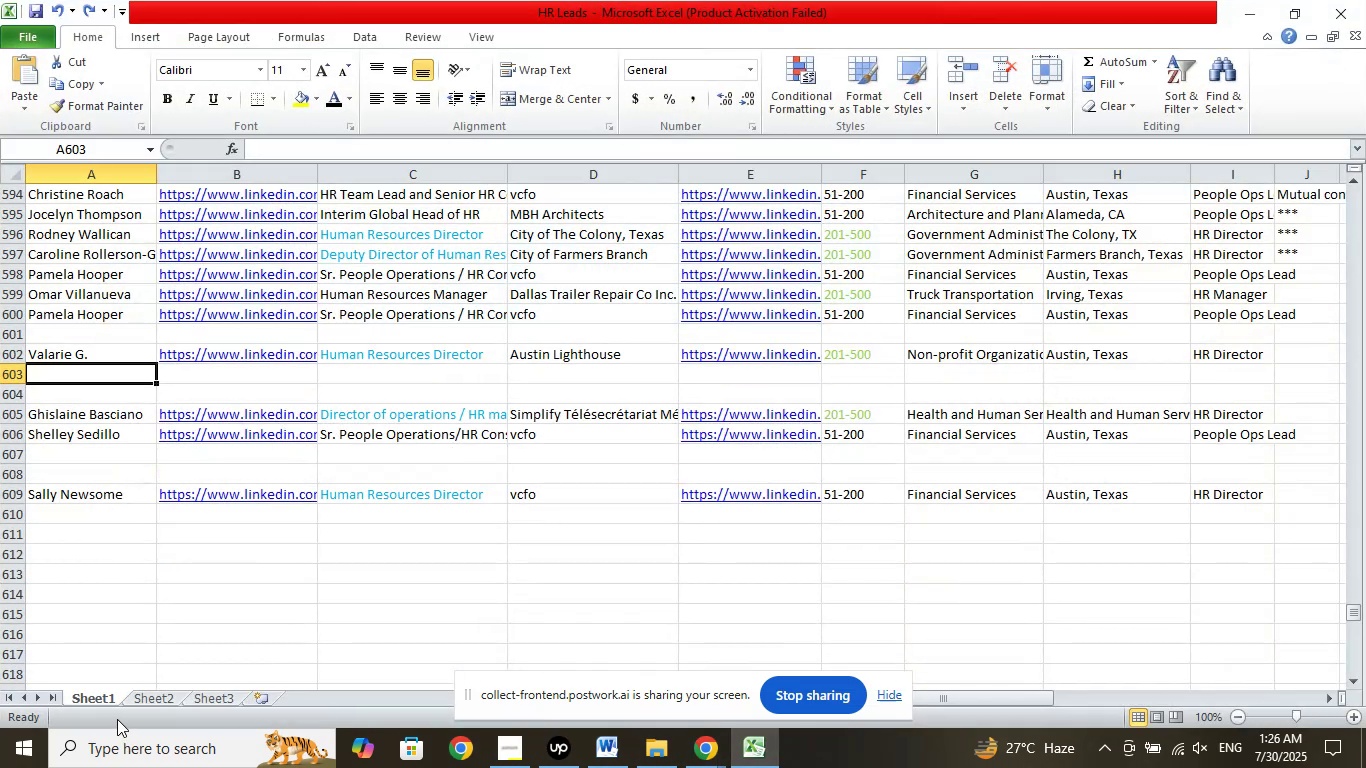 
left_click([93, 704])
 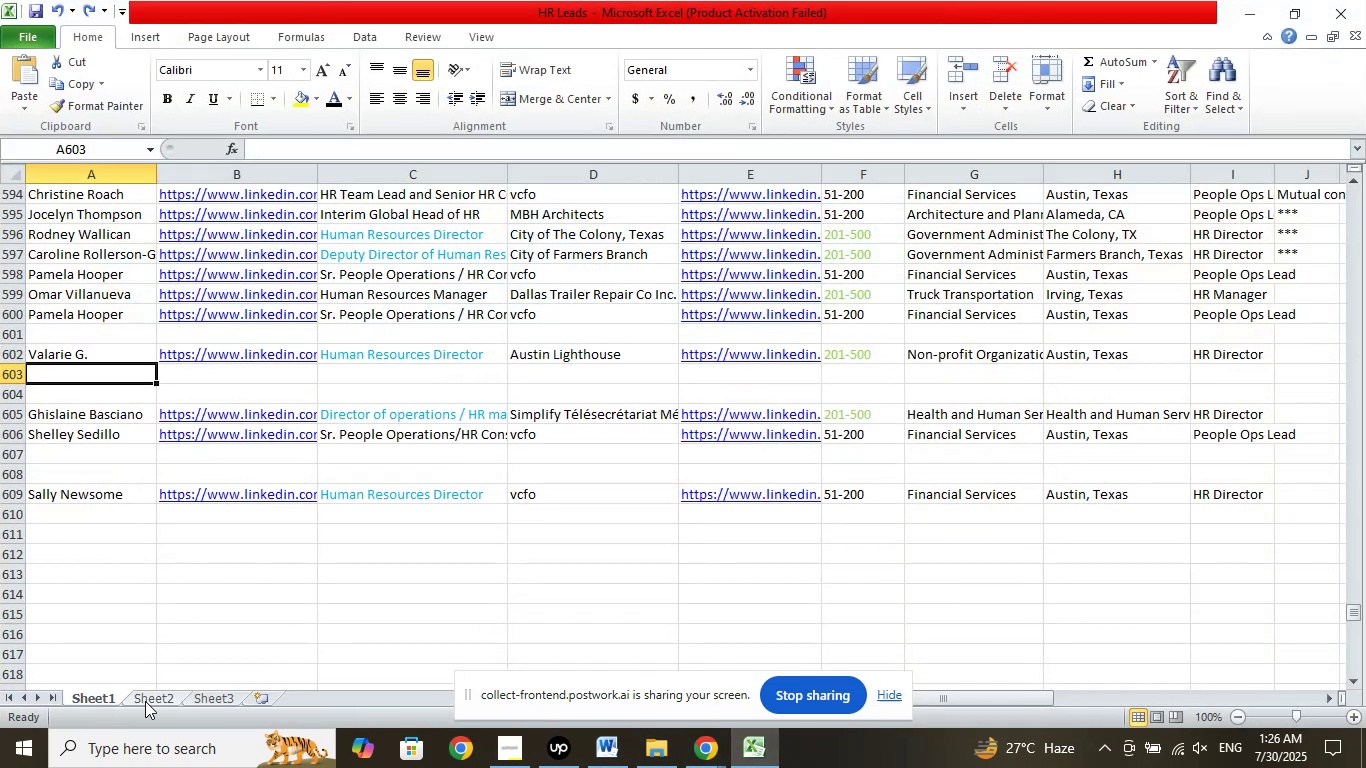 
left_click([145, 701])
 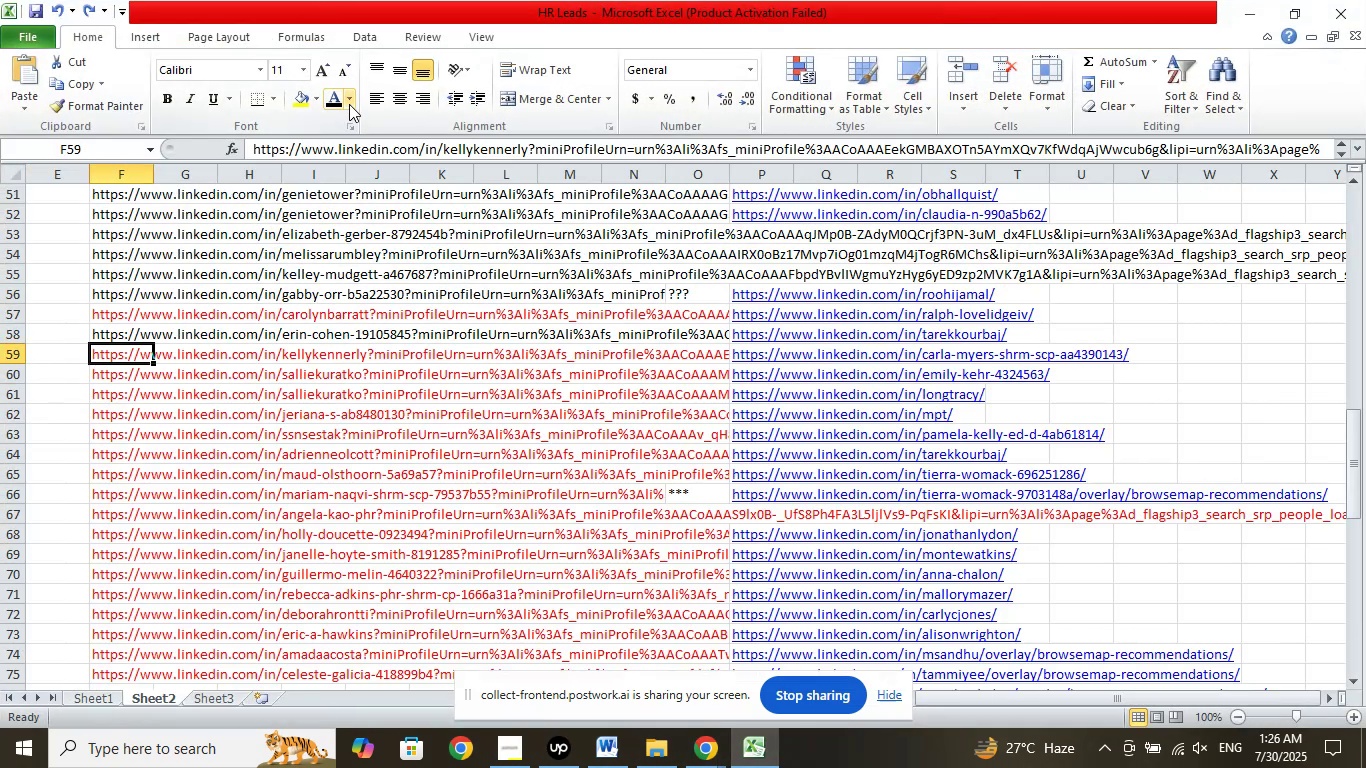 
left_click([338, 100])
 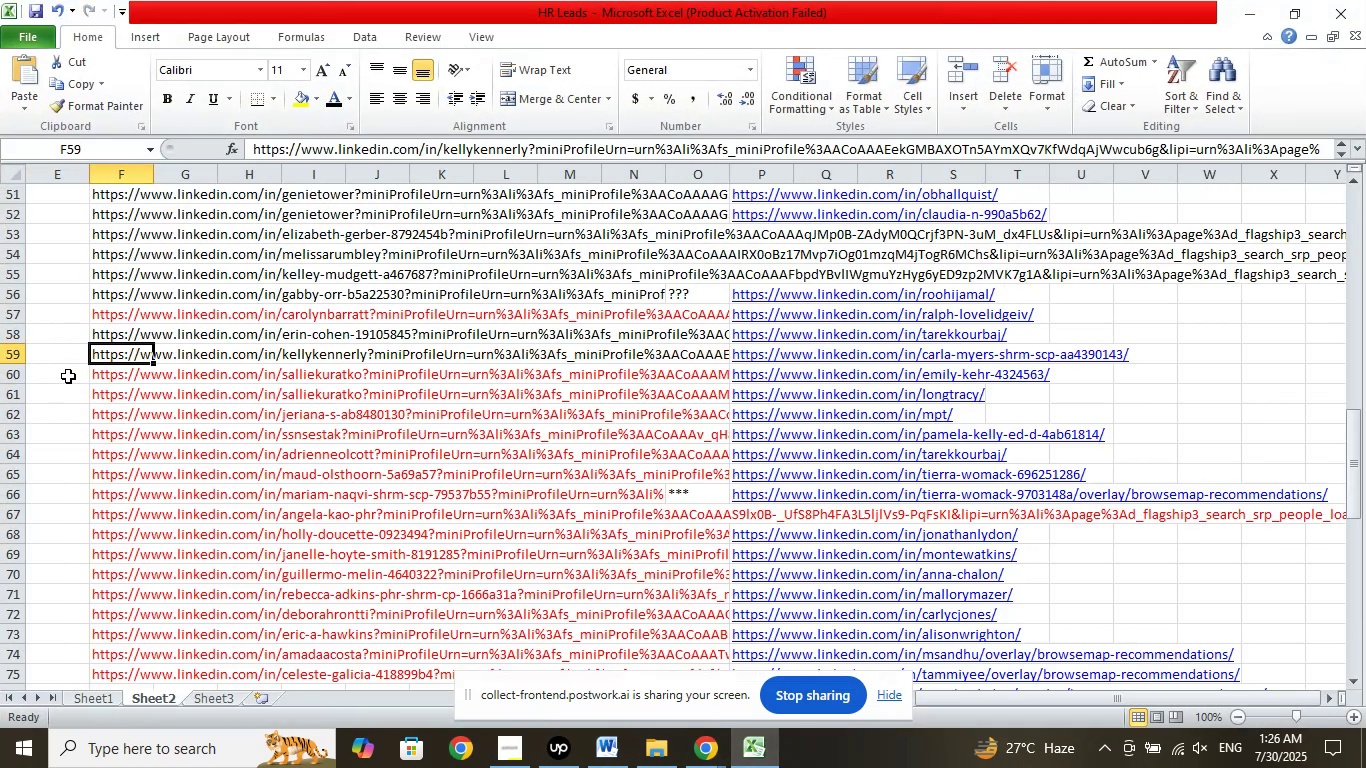 
right_click([98, 376])
 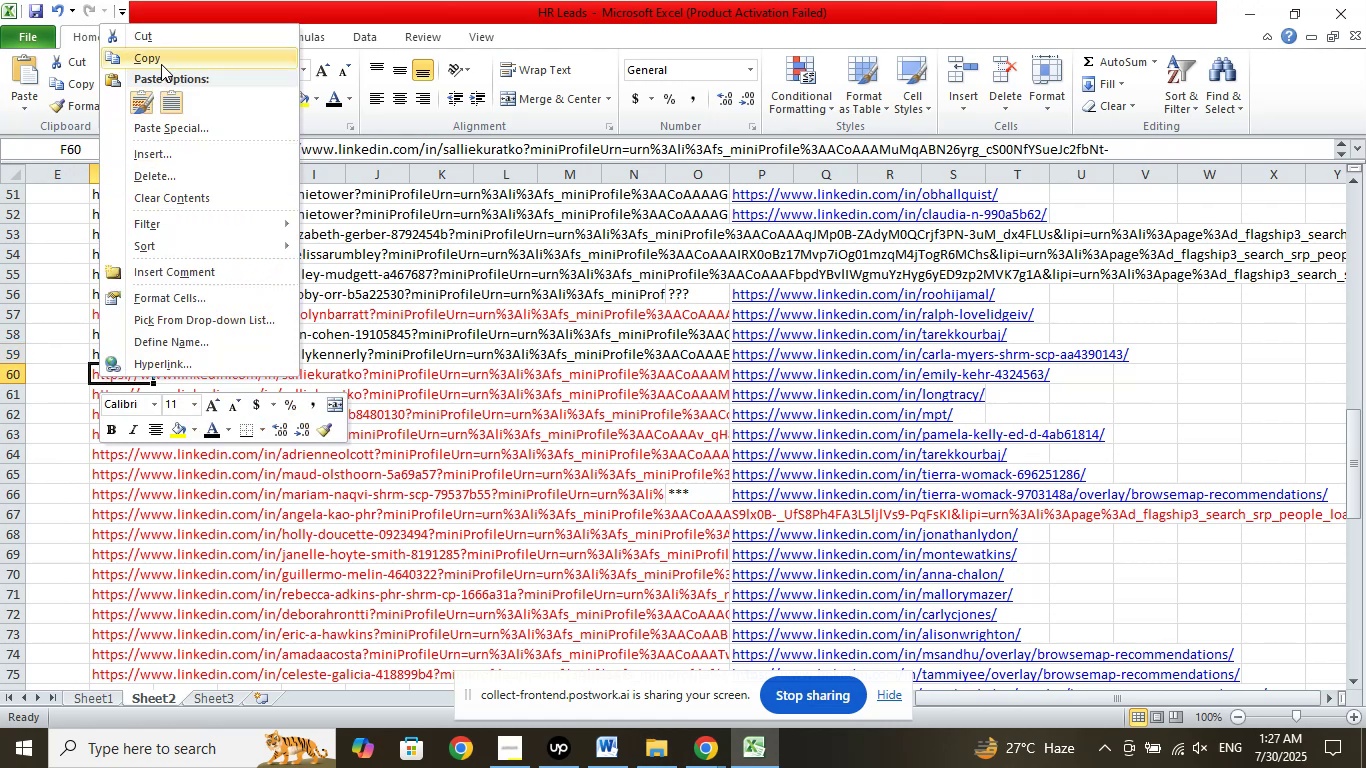 
left_click([168, 62])
 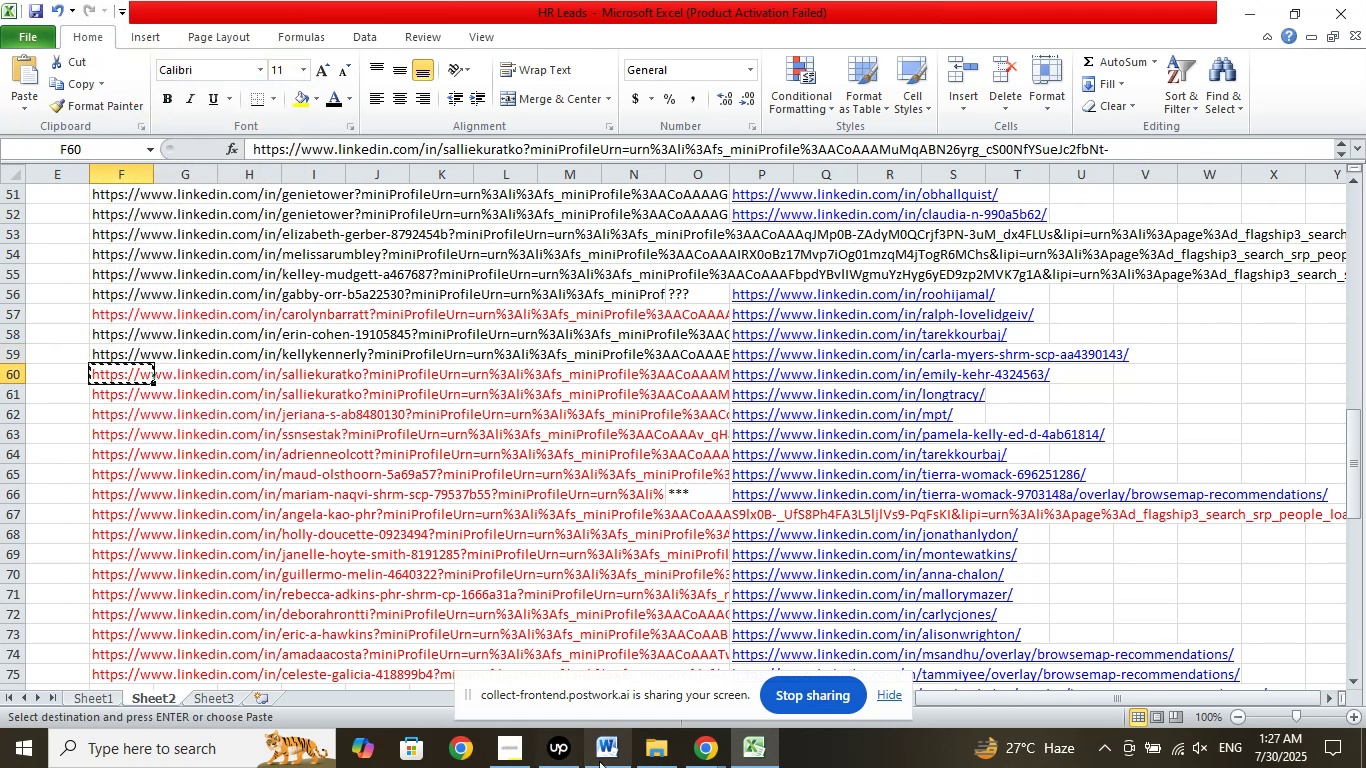 
left_click([714, 761])
 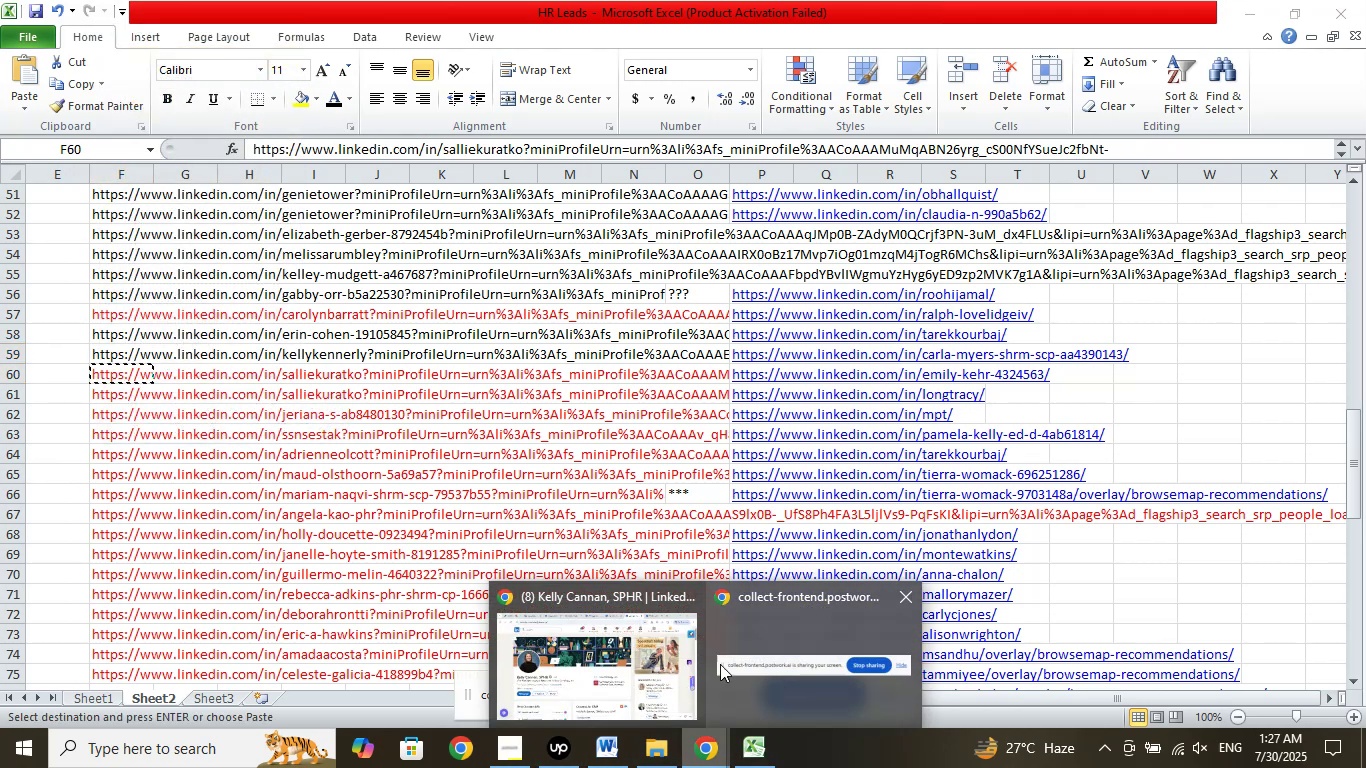 
left_click([660, 662])
 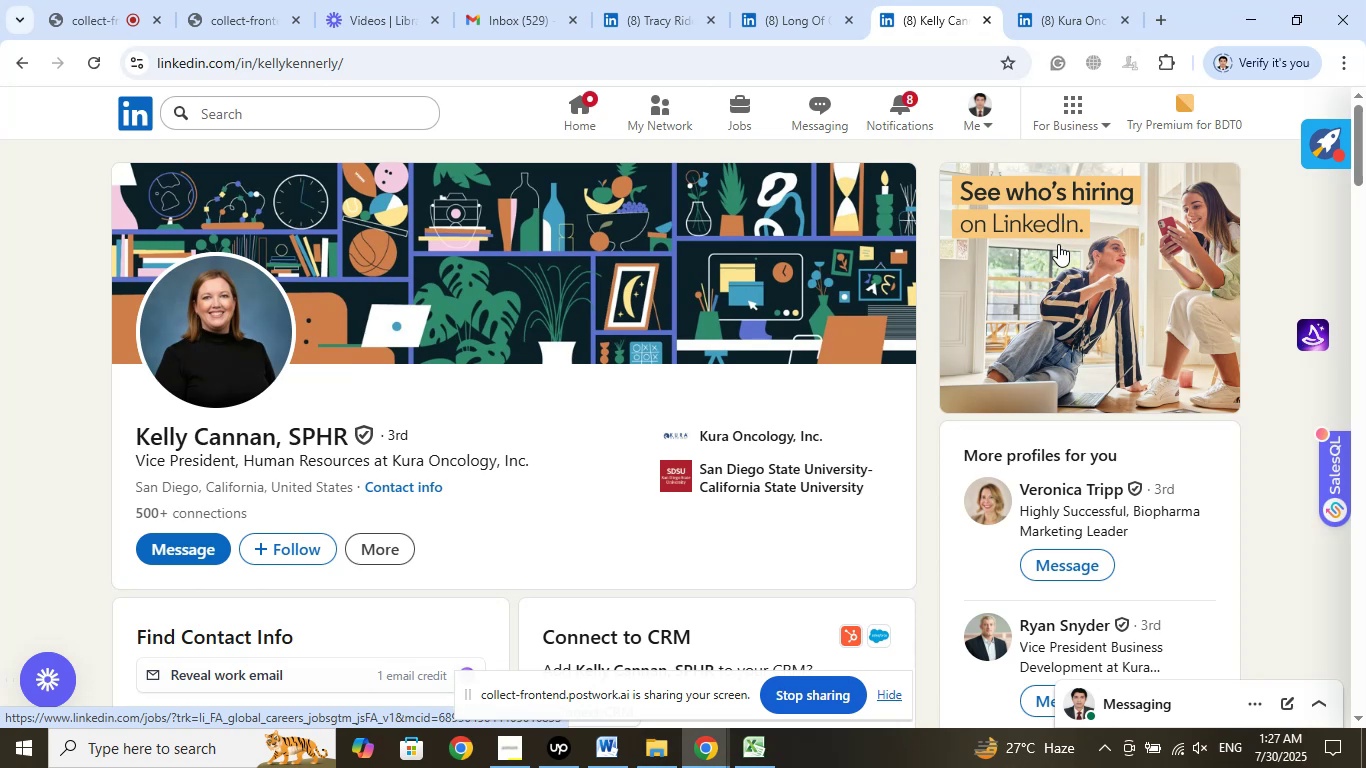 
scroll: coordinate [1275, 520], scroll_direction: down, amount: 1.0
 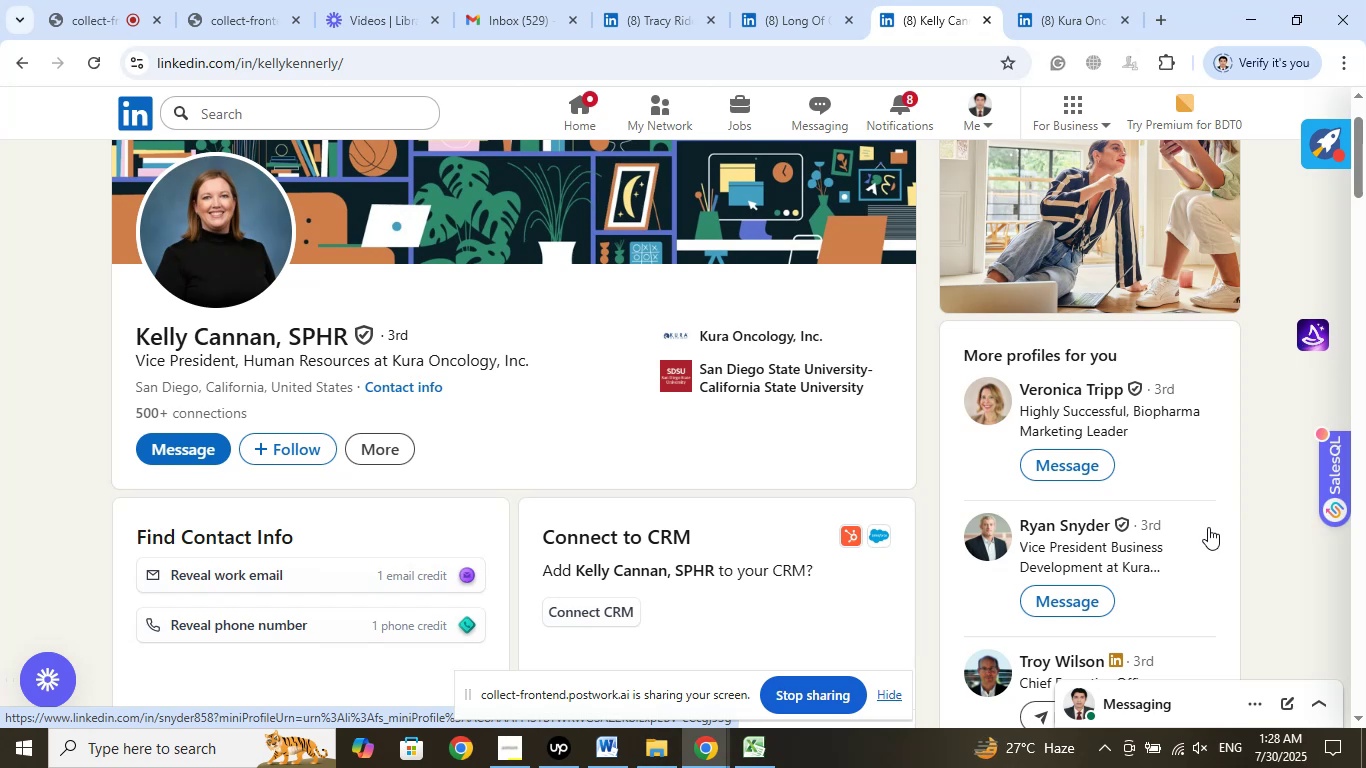 
wait(90.27)
 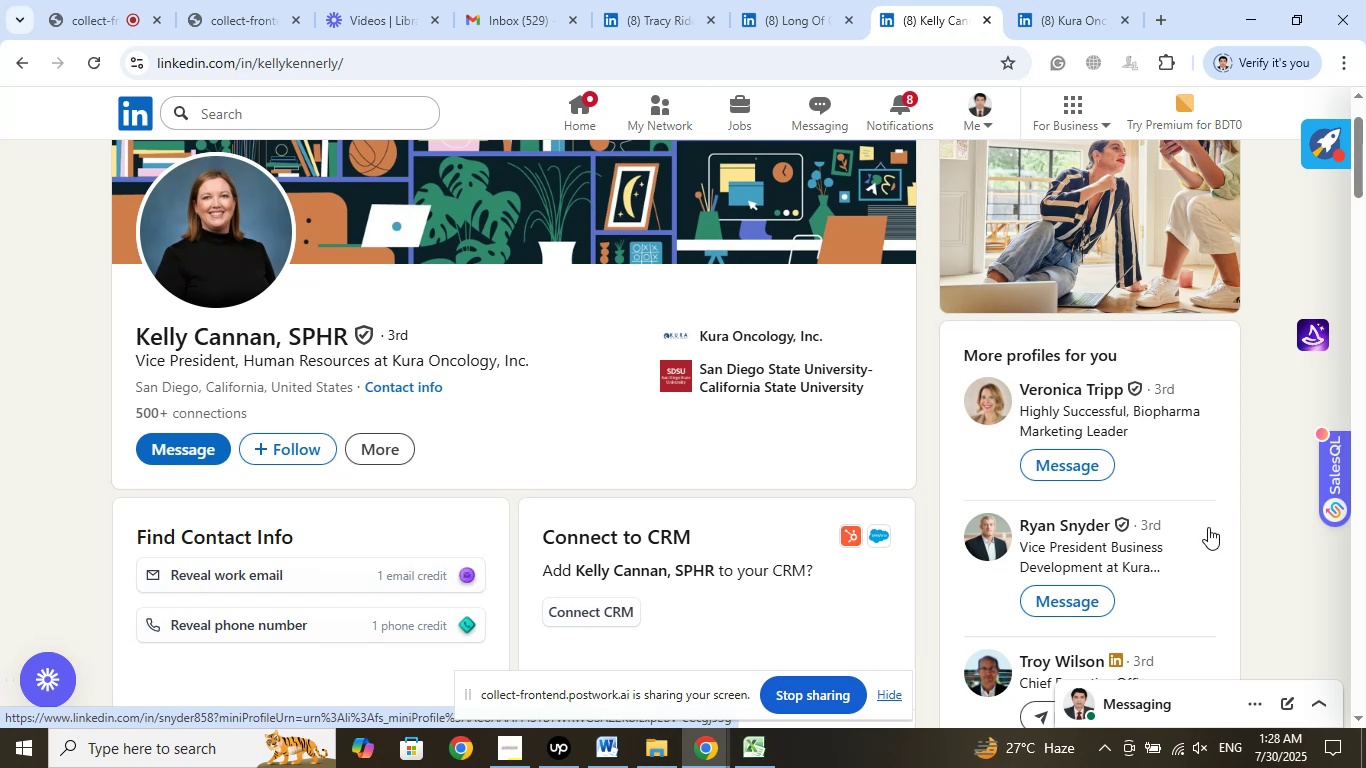 
scroll: coordinate [1205, 464], scroll_direction: down, amount: 2.0
 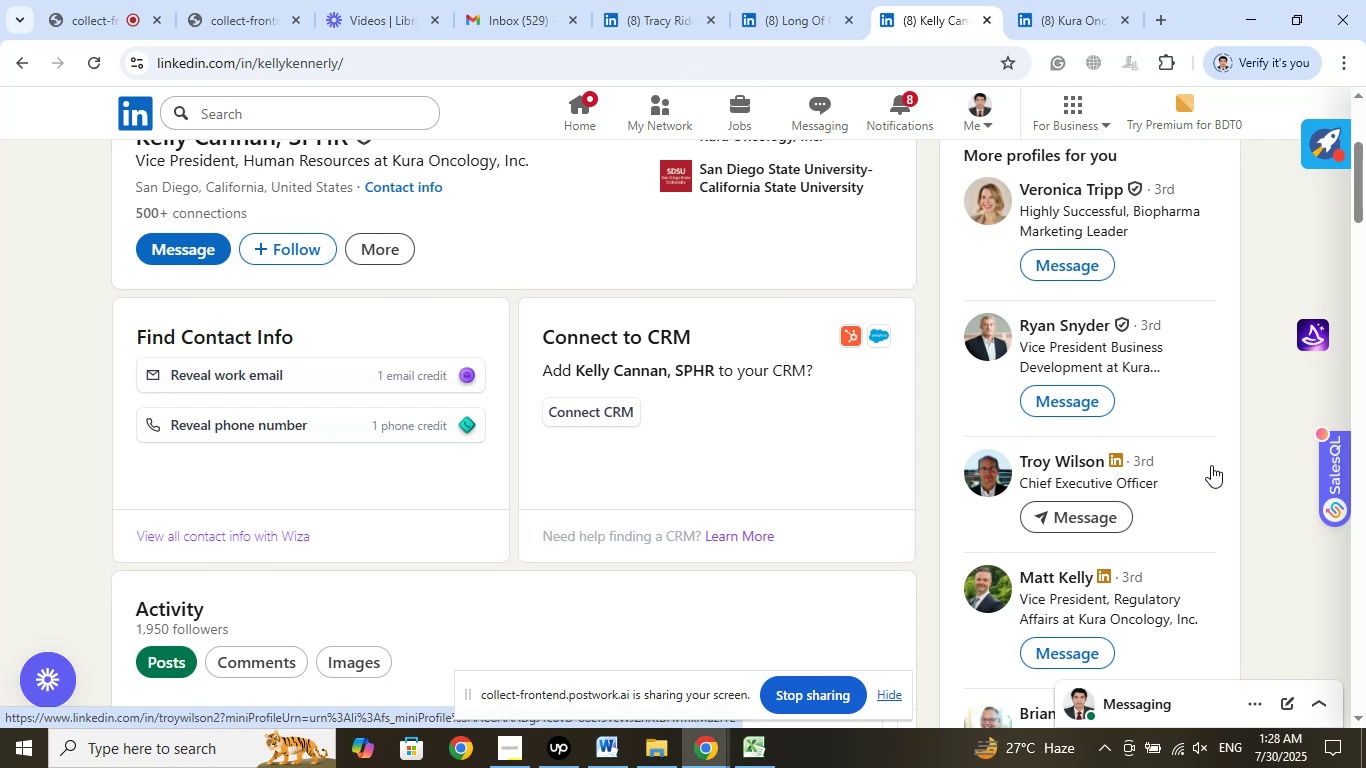 
wait(16.22)
 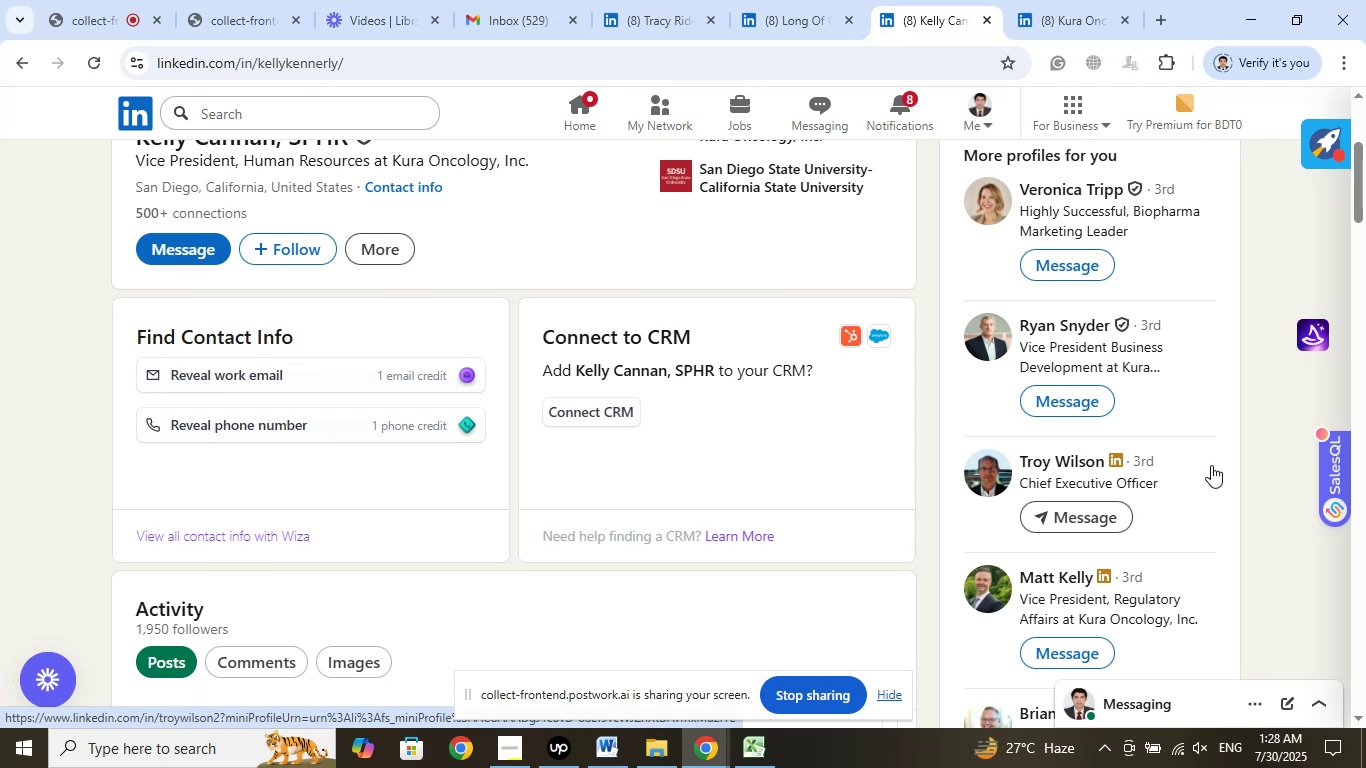 
scroll: coordinate [1220, 492], scroll_direction: down, amount: 2.0
 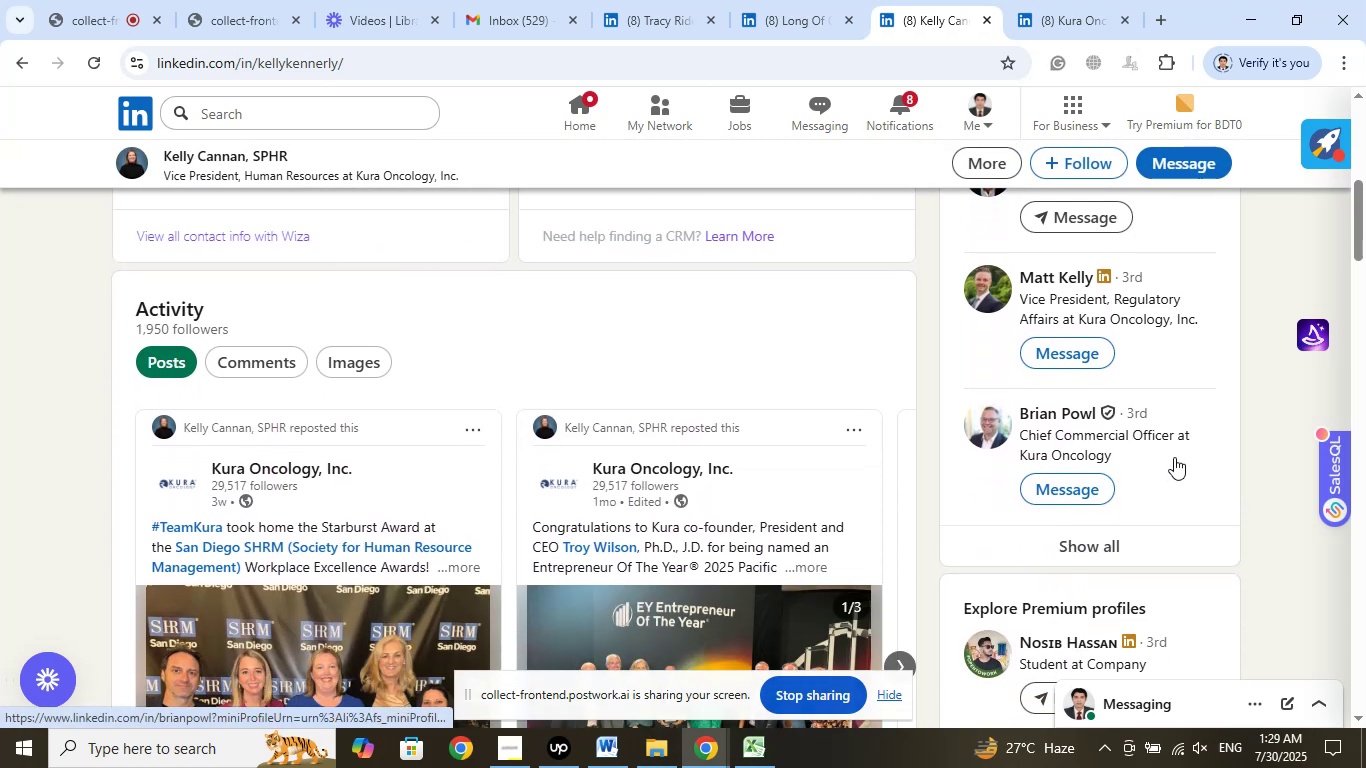 
left_click([1084, 551])
 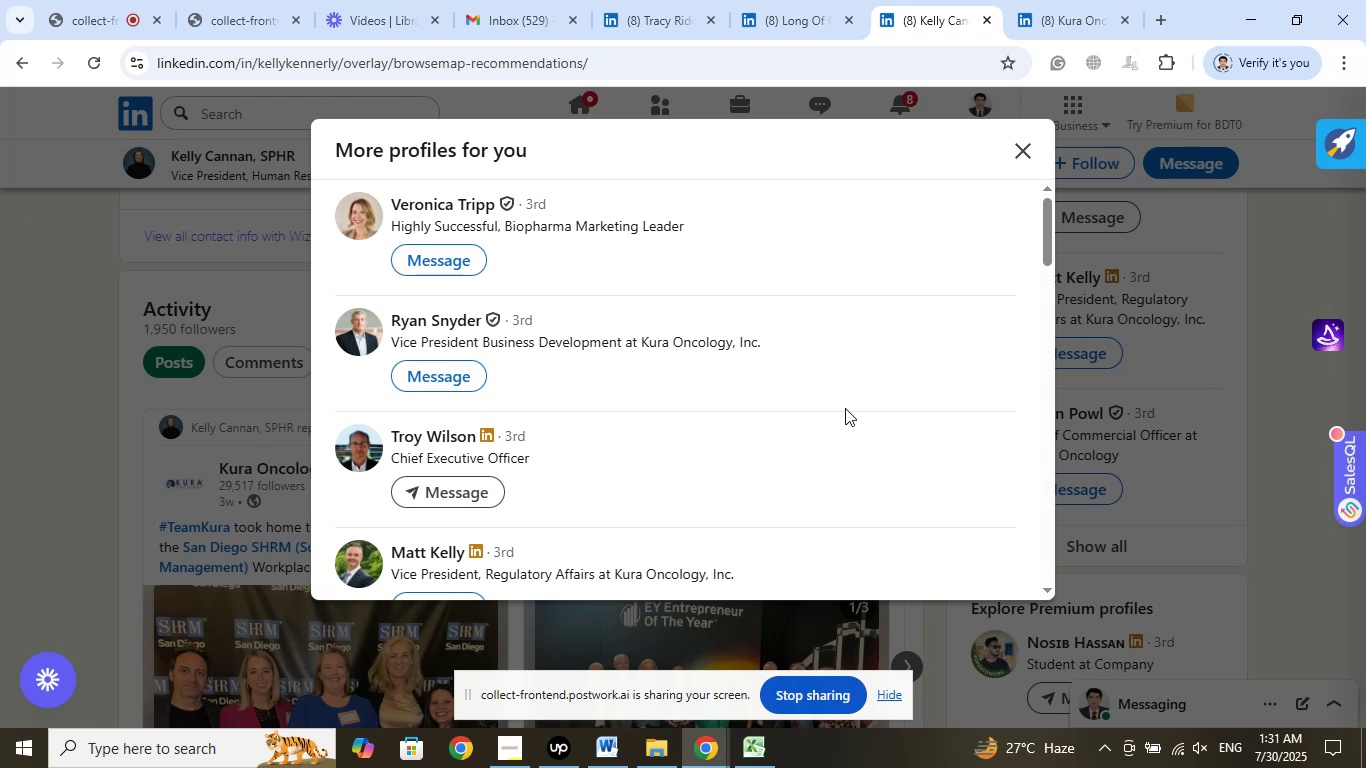 
wait(162.16)
 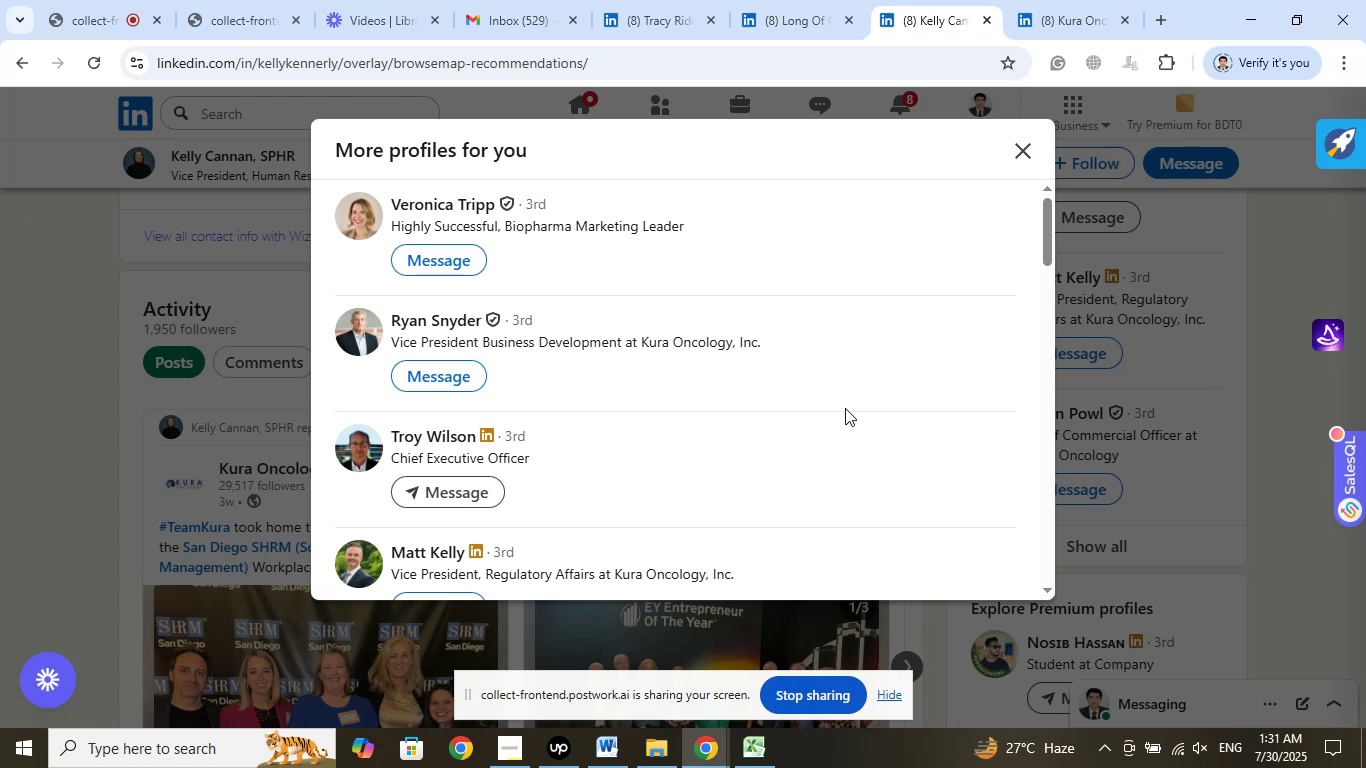 
left_click([72, 17])
 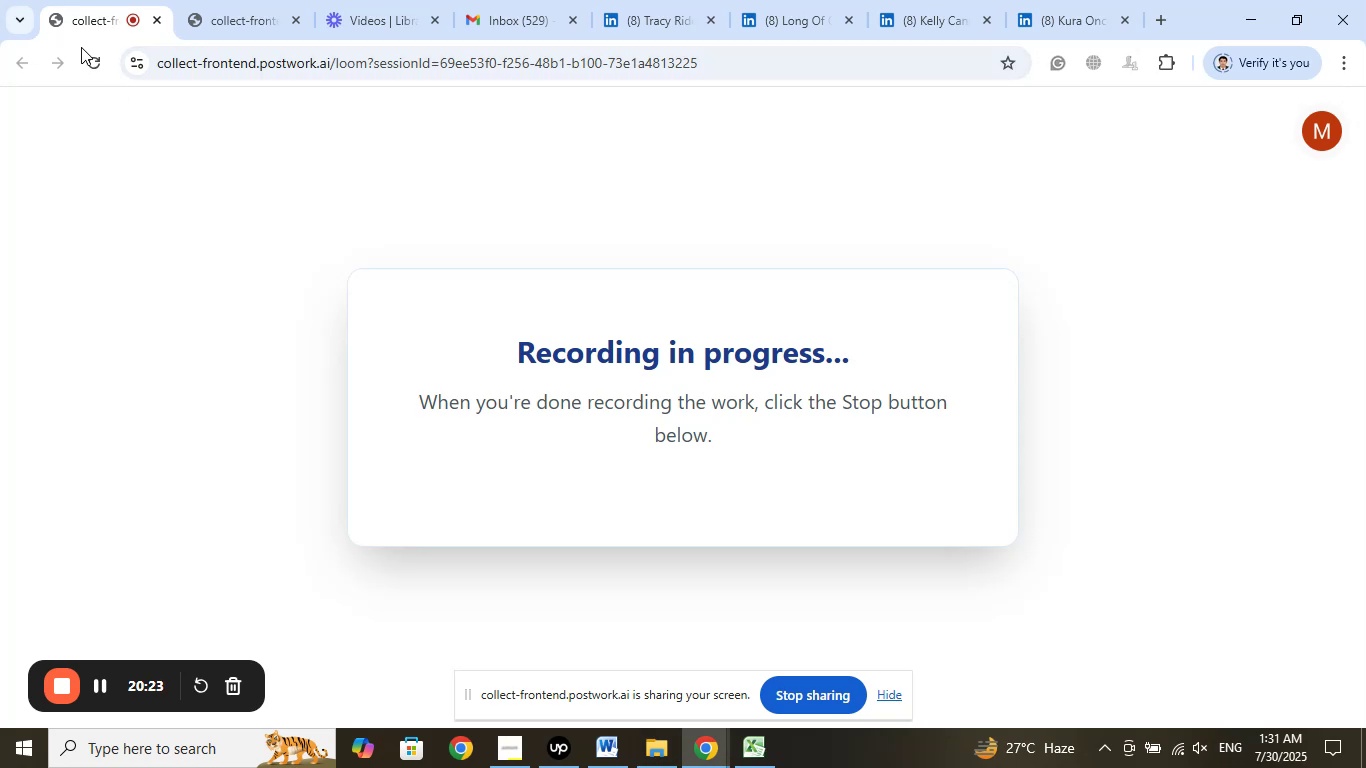 
wait(5.59)
 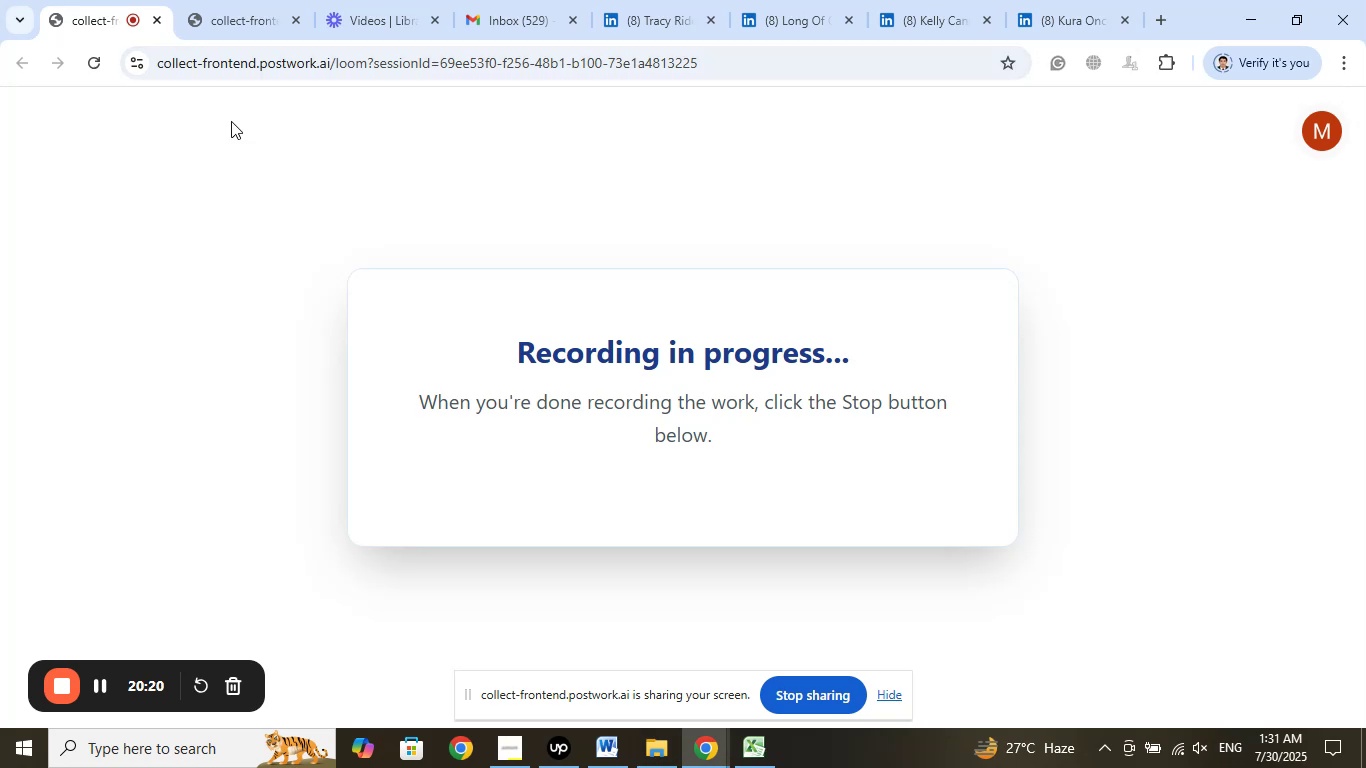 
left_click([233, 19])
 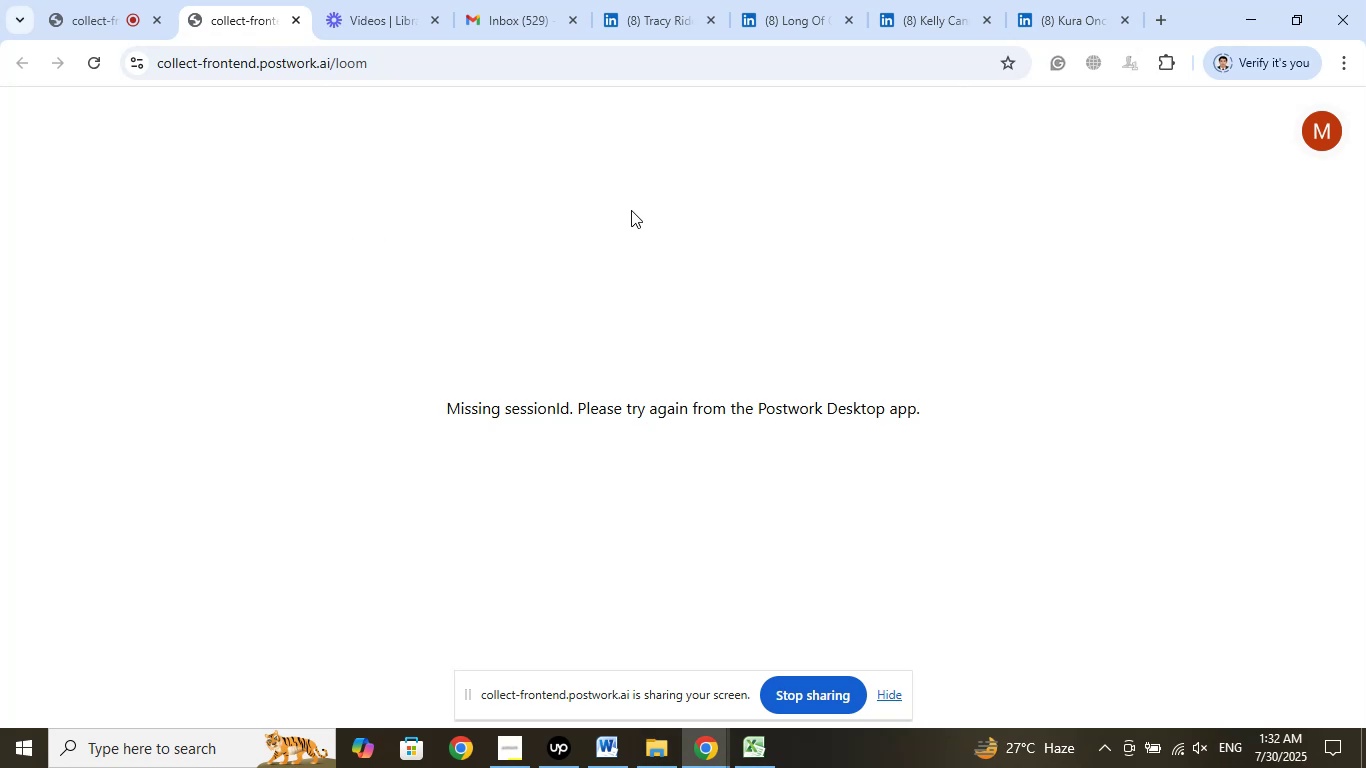 
wait(15.21)
 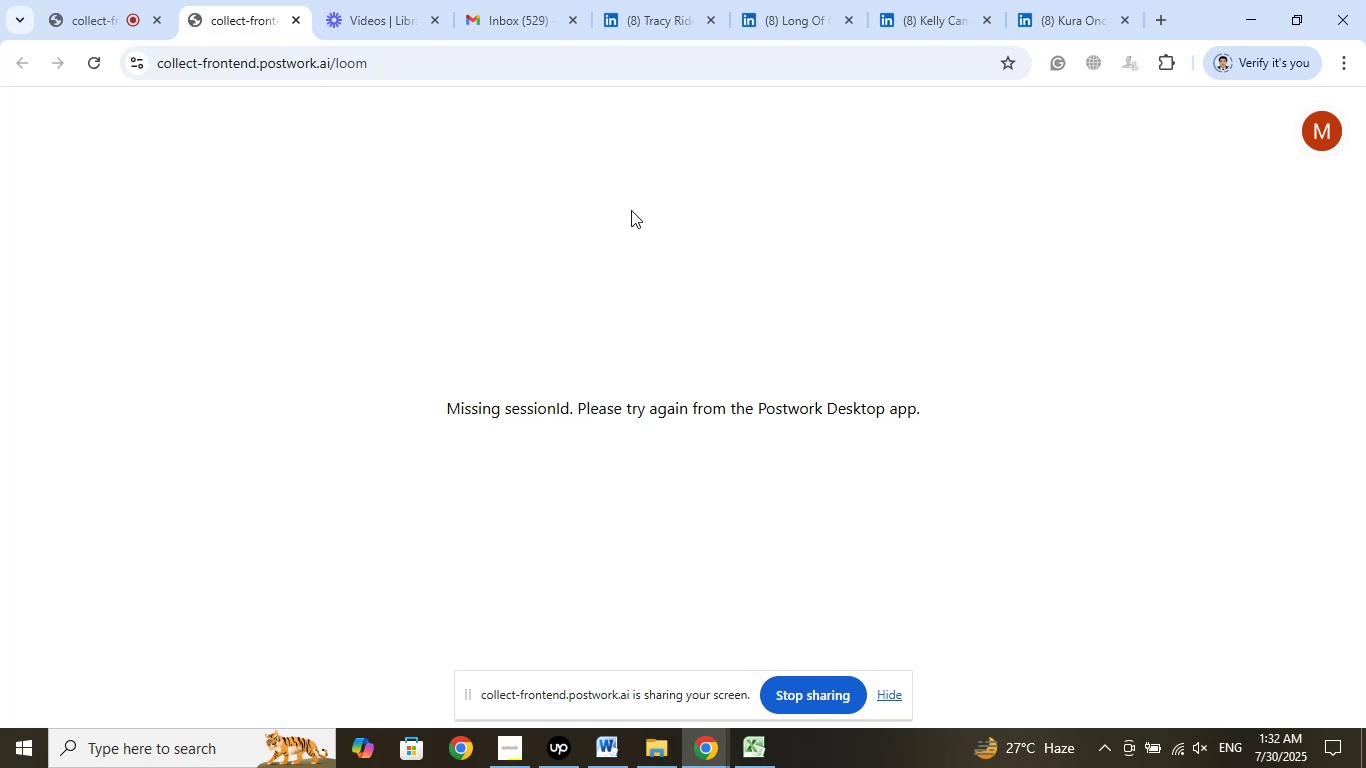 
left_click([374, 20])
 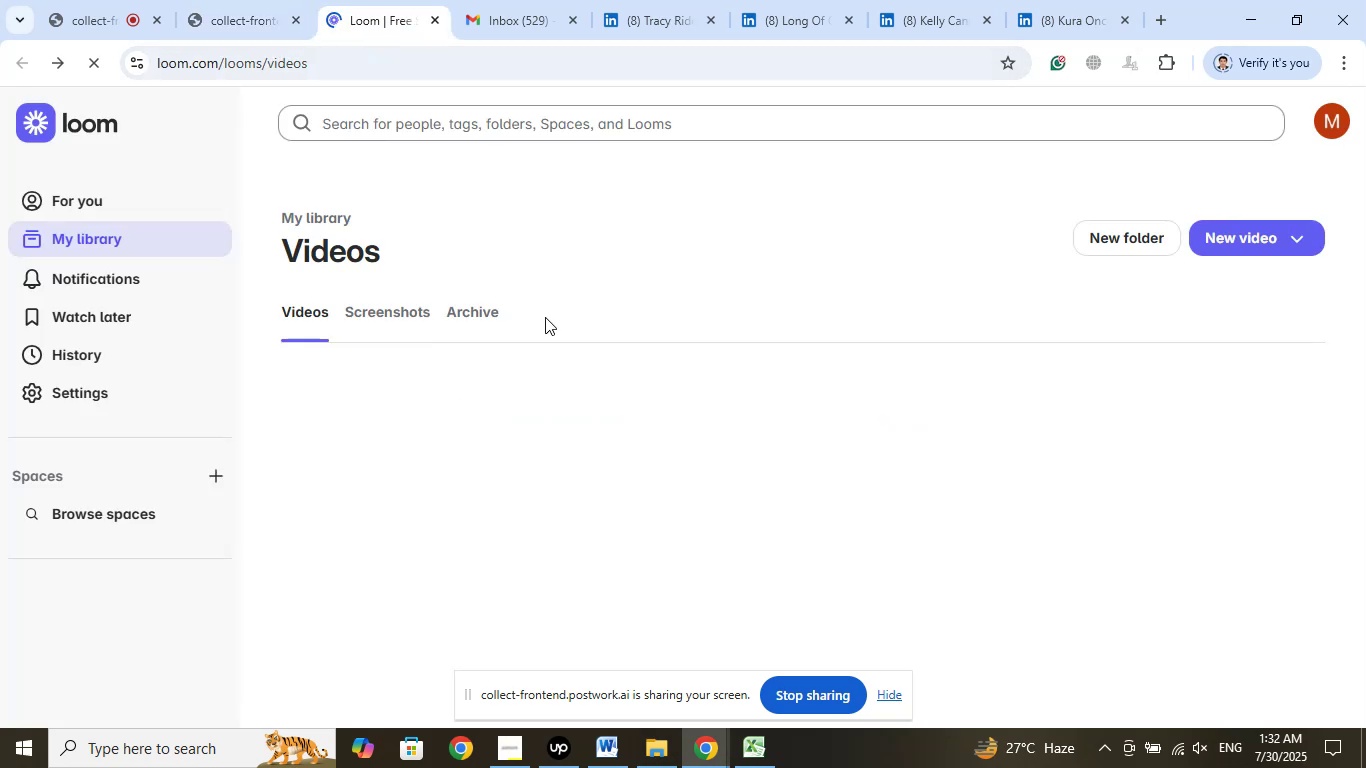 
wait(8.24)
 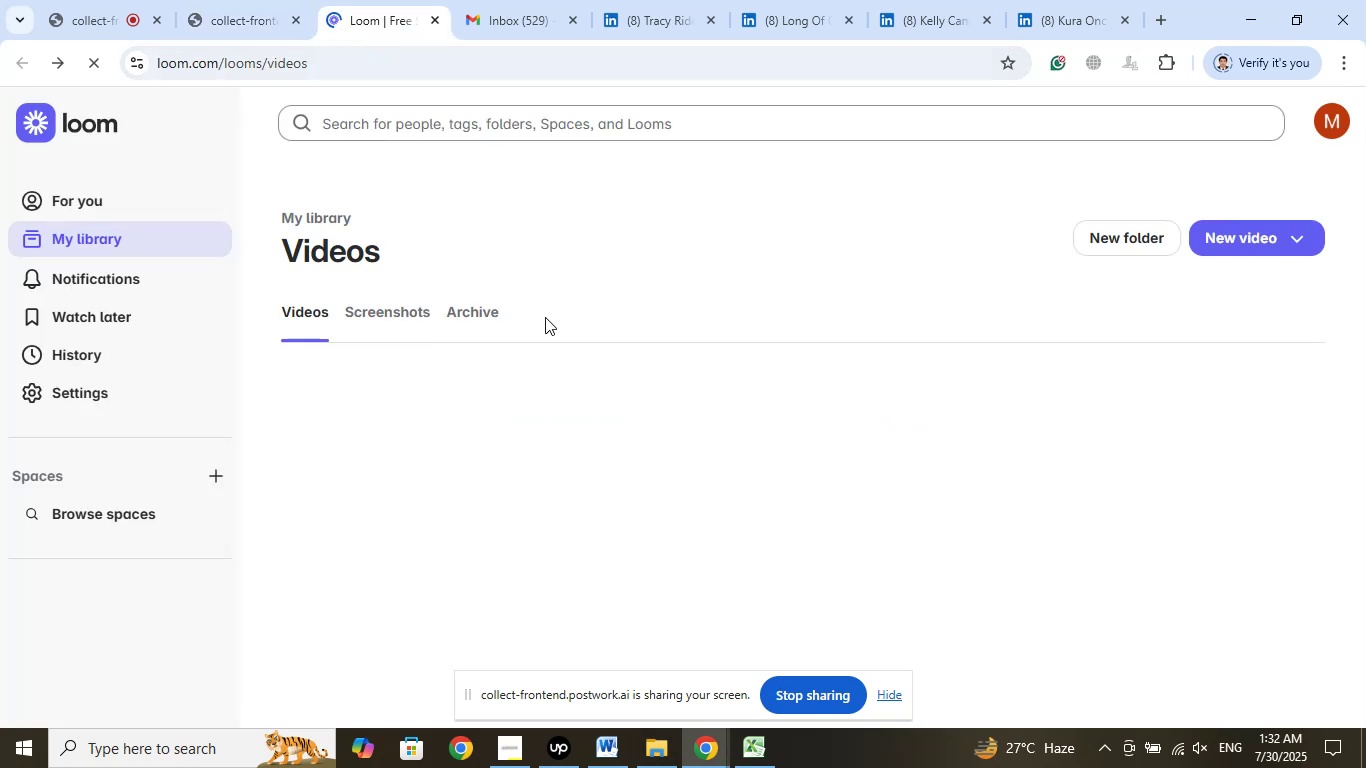 
scroll: coordinate [820, 284], scroll_direction: down, amount: 1.0
 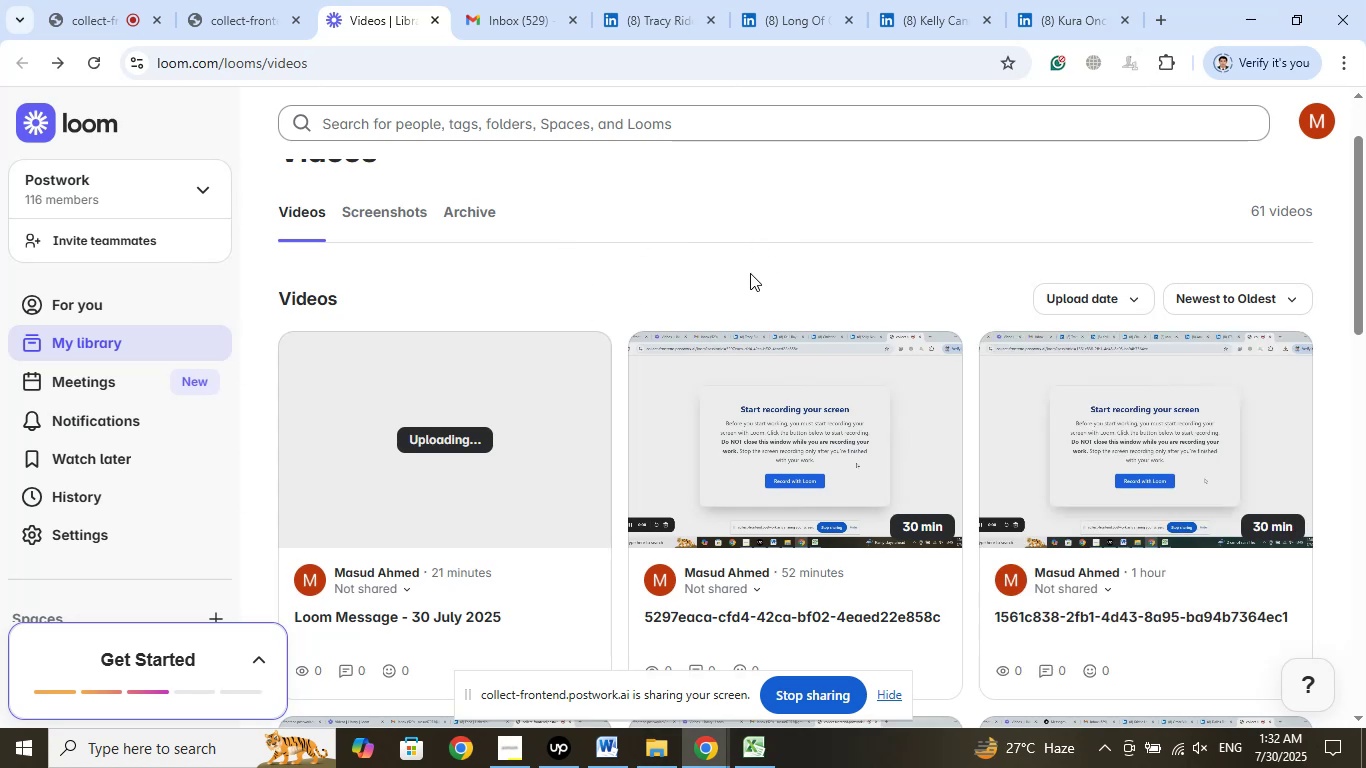 
wait(14.79)
 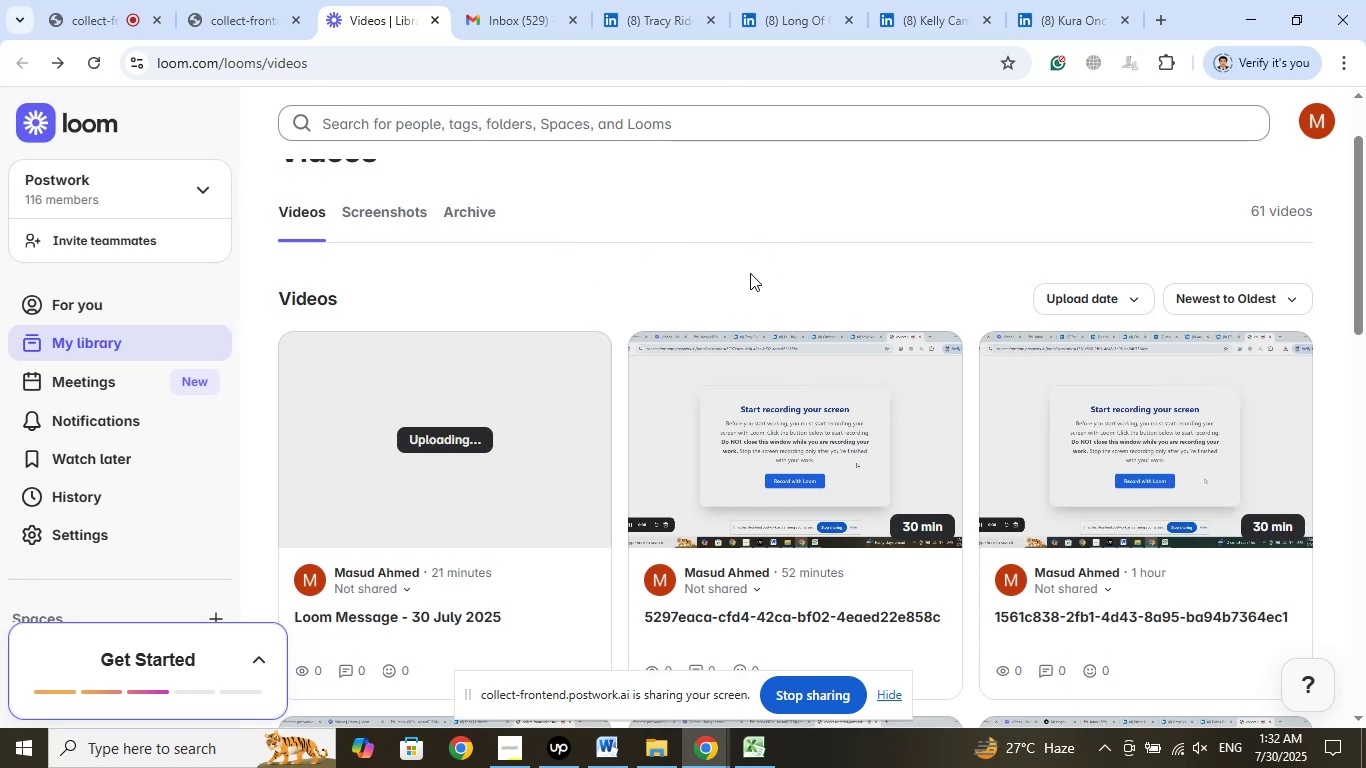 
scroll: coordinate [624, 253], scroll_direction: up, amount: 3.0
 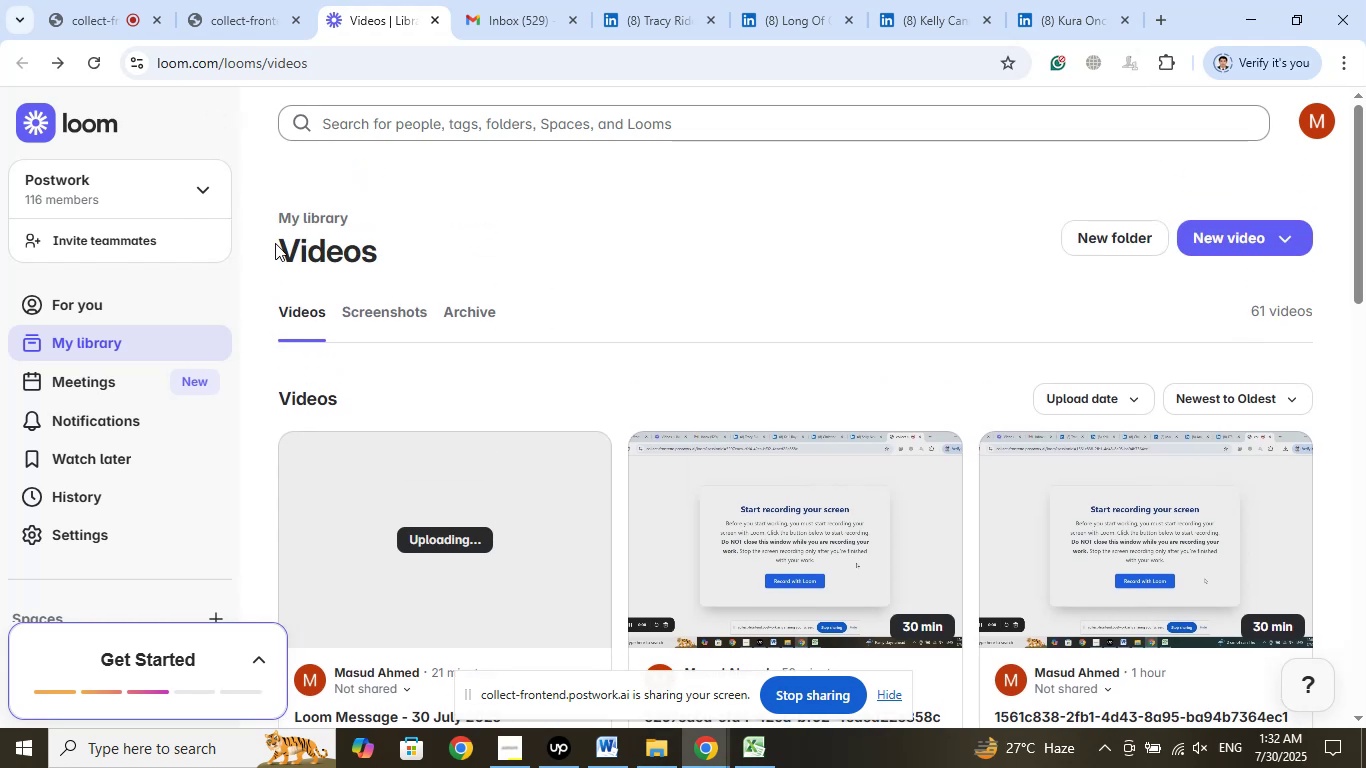 
left_click_drag(start_coordinate=[268, 246], to_coordinate=[452, 247])
 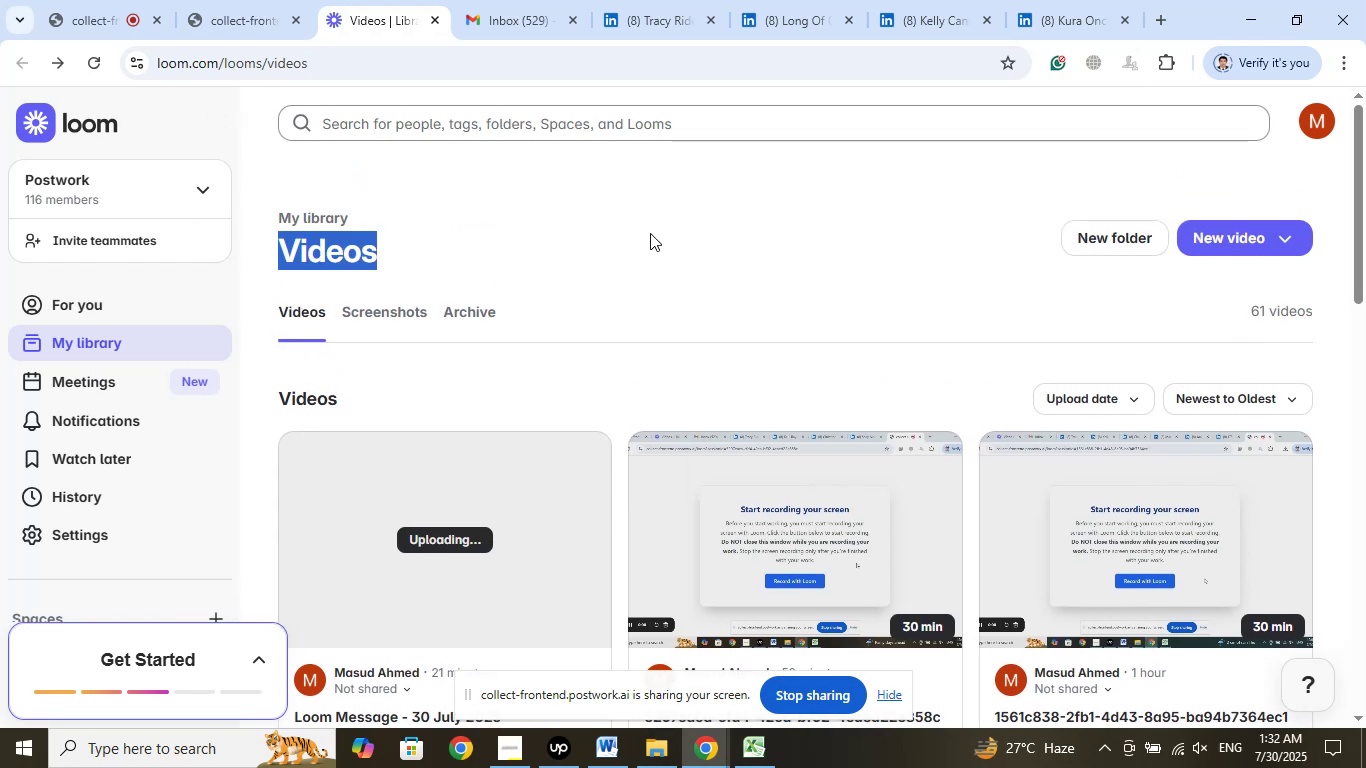 
left_click([651, 232])
 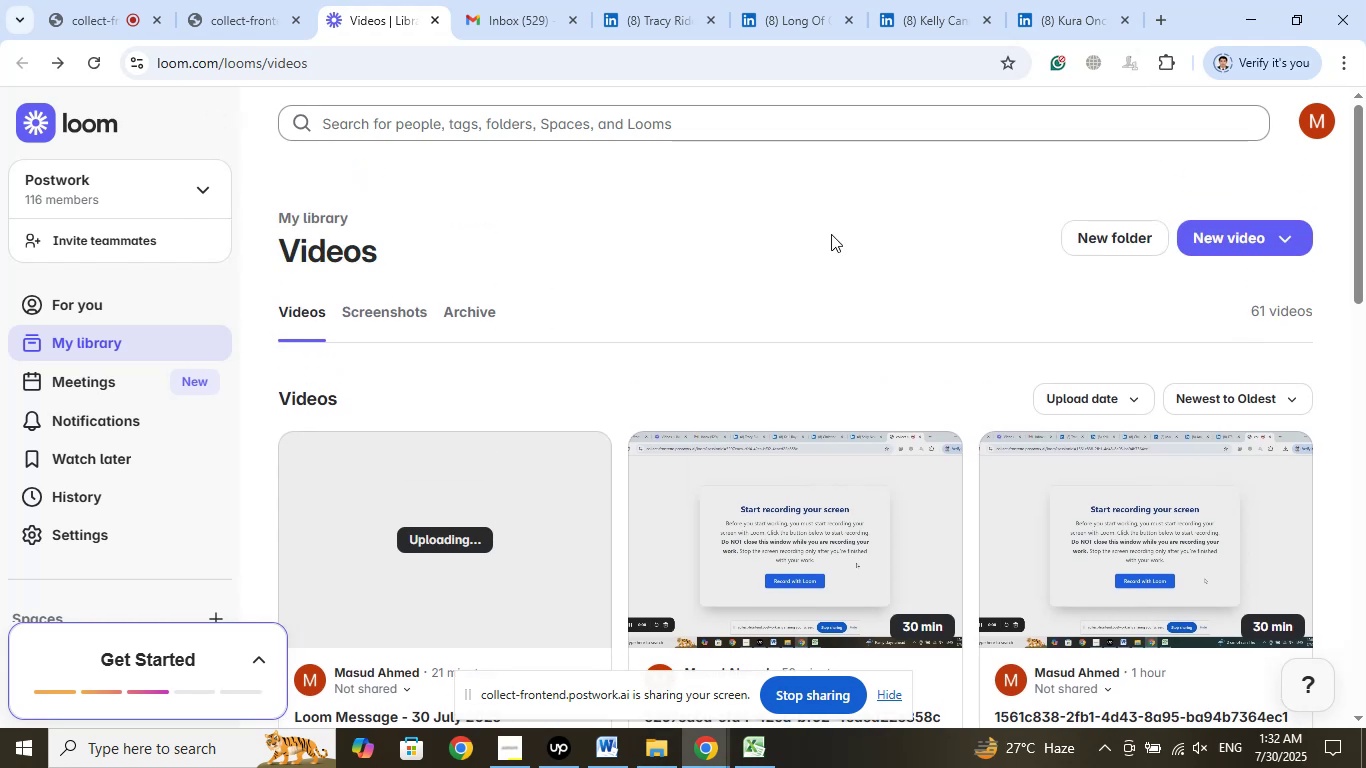 
left_click([831, 234])
 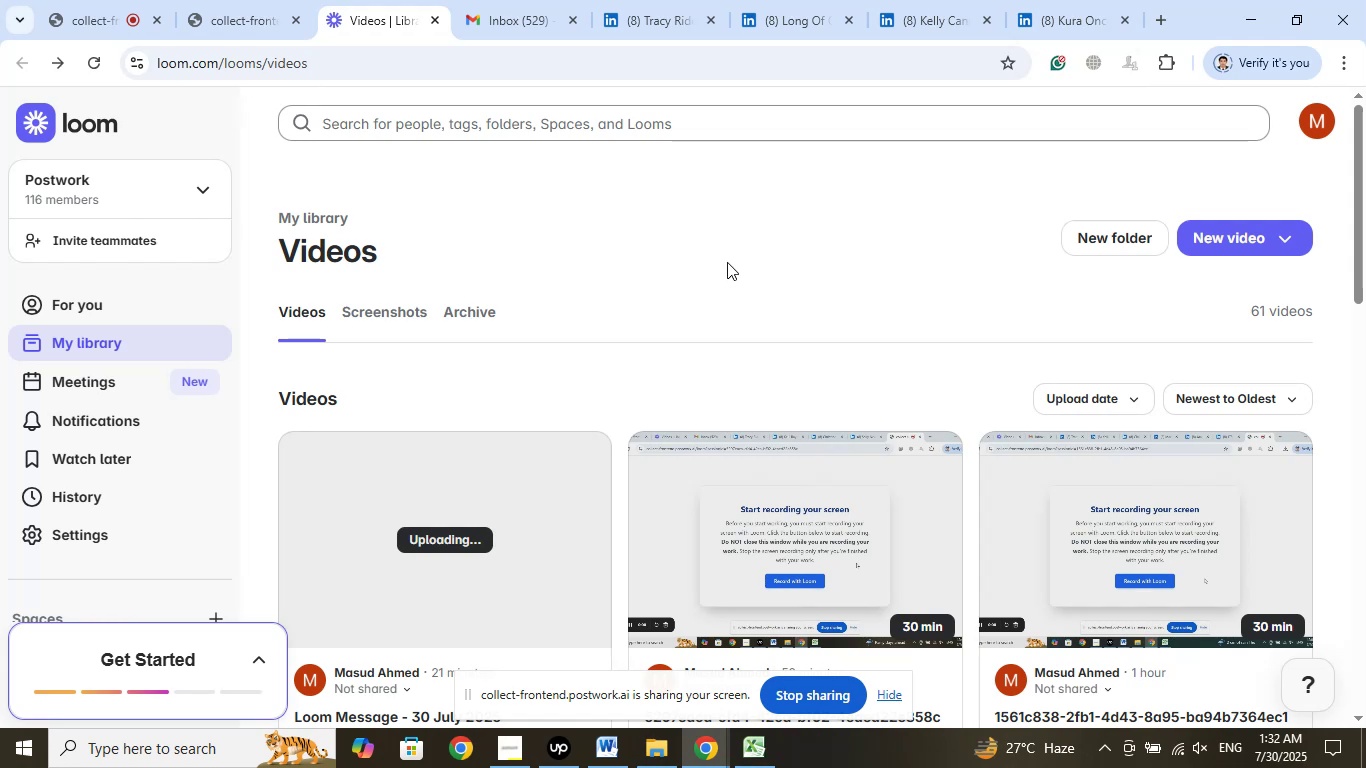 
scroll: coordinate [657, 245], scroll_direction: down, amount: 3.0
 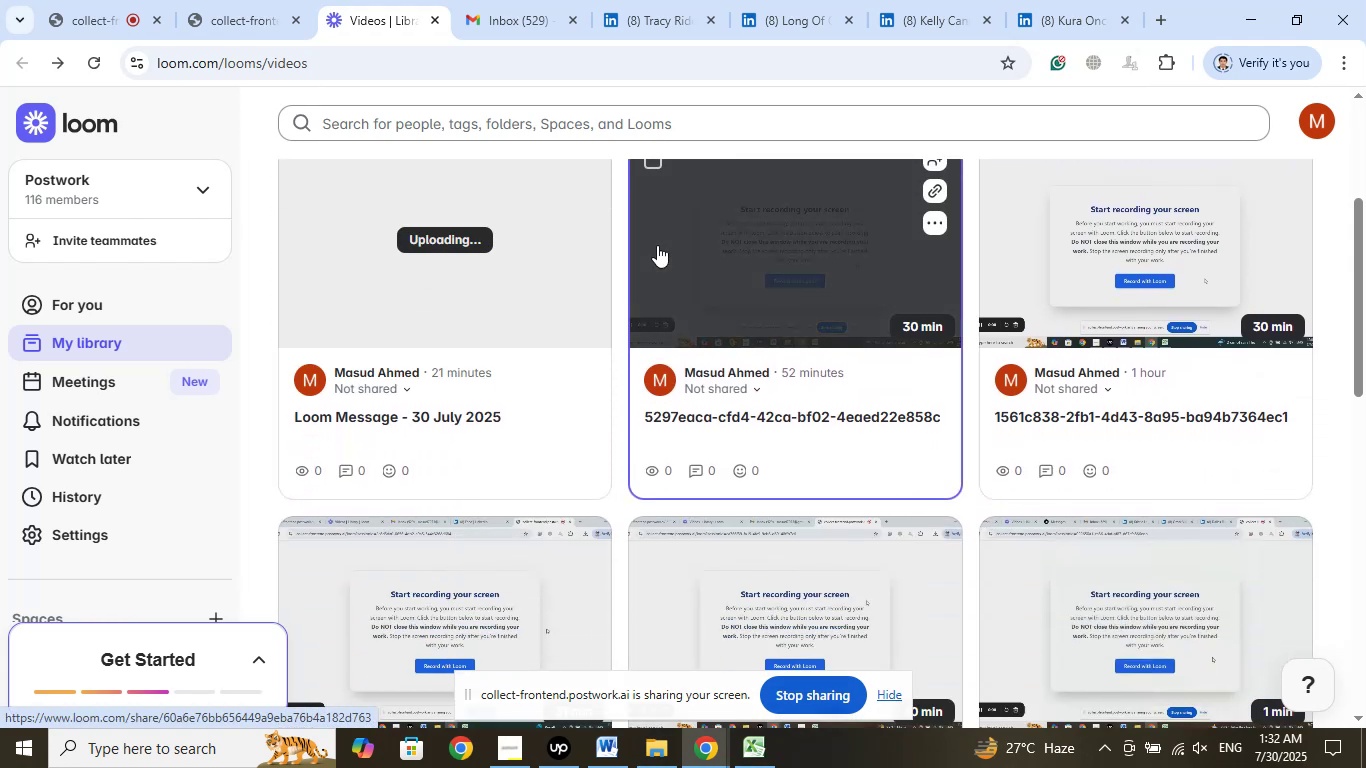 
scroll: coordinate [574, 255], scroll_direction: up, amount: 3.0
 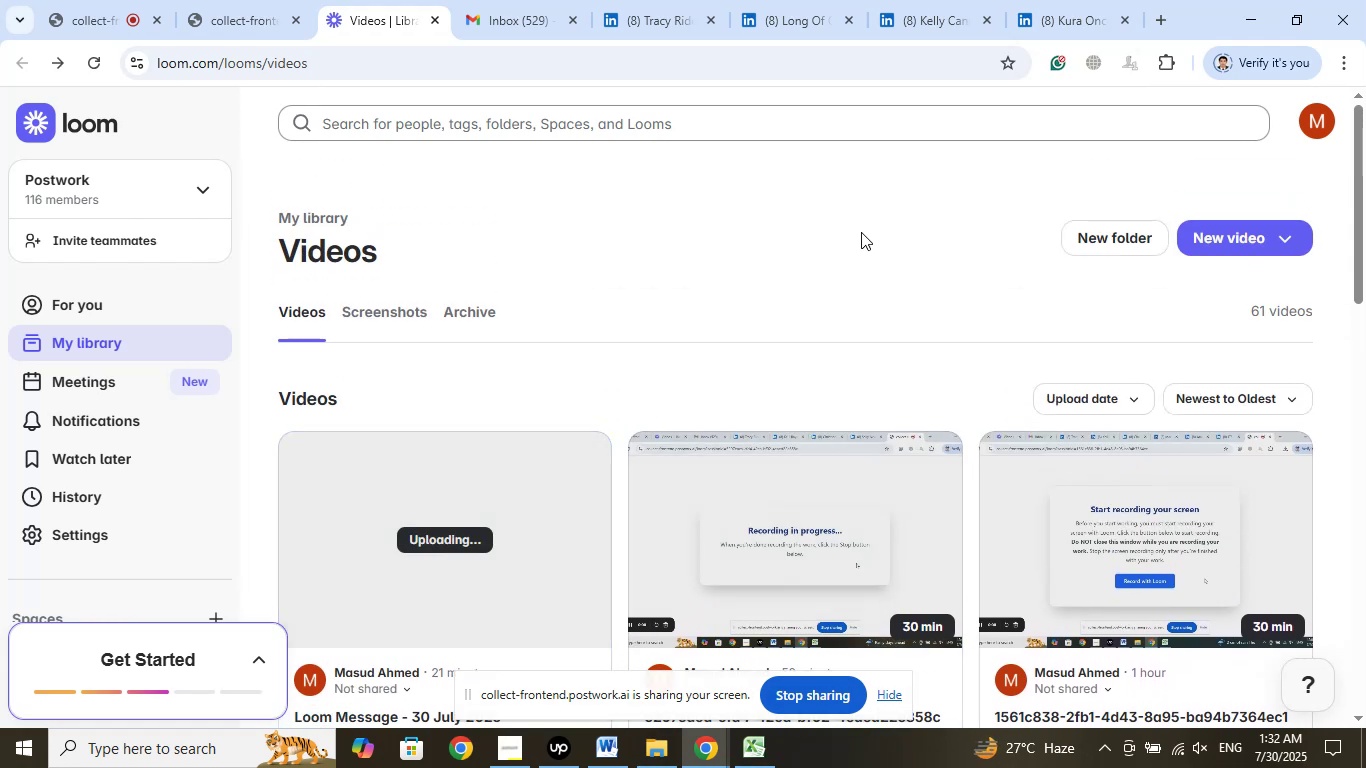 
left_click([922, 192])
 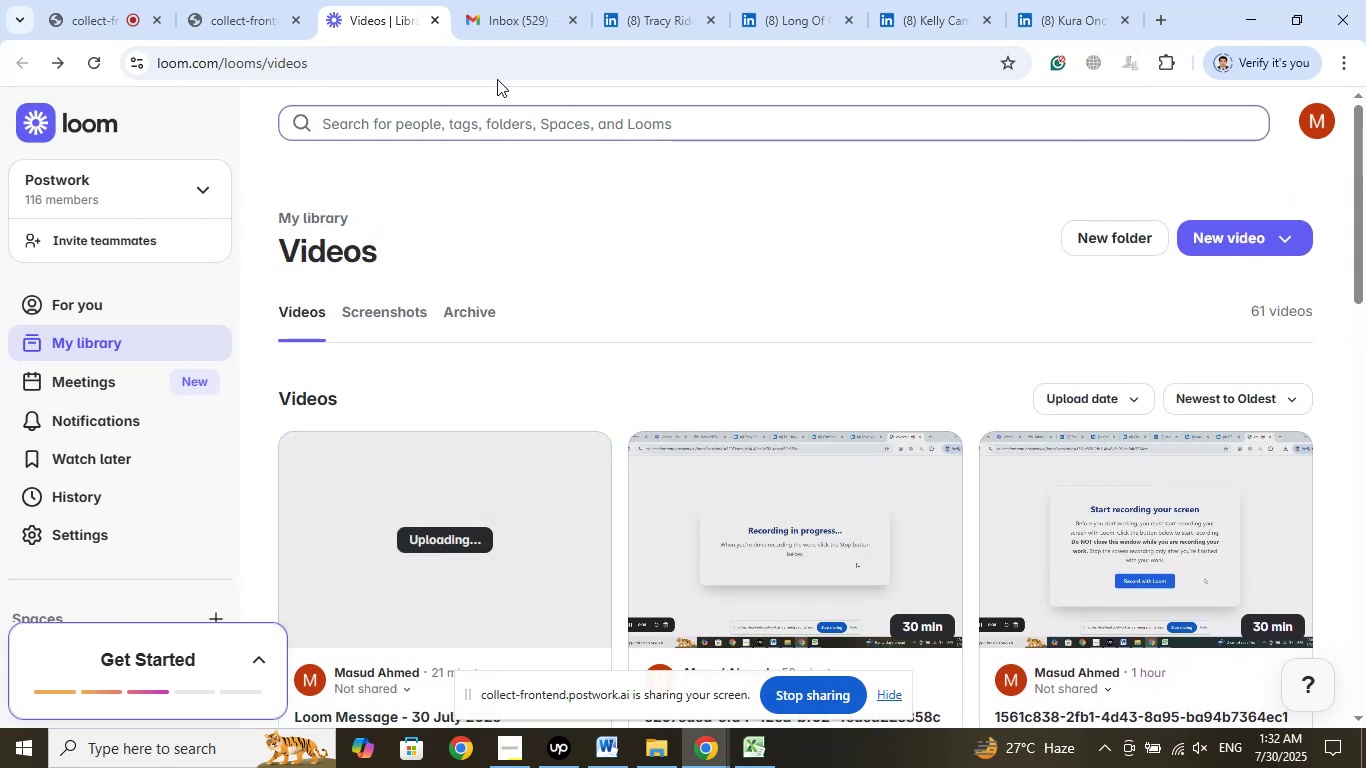 
left_click([500, 14])
 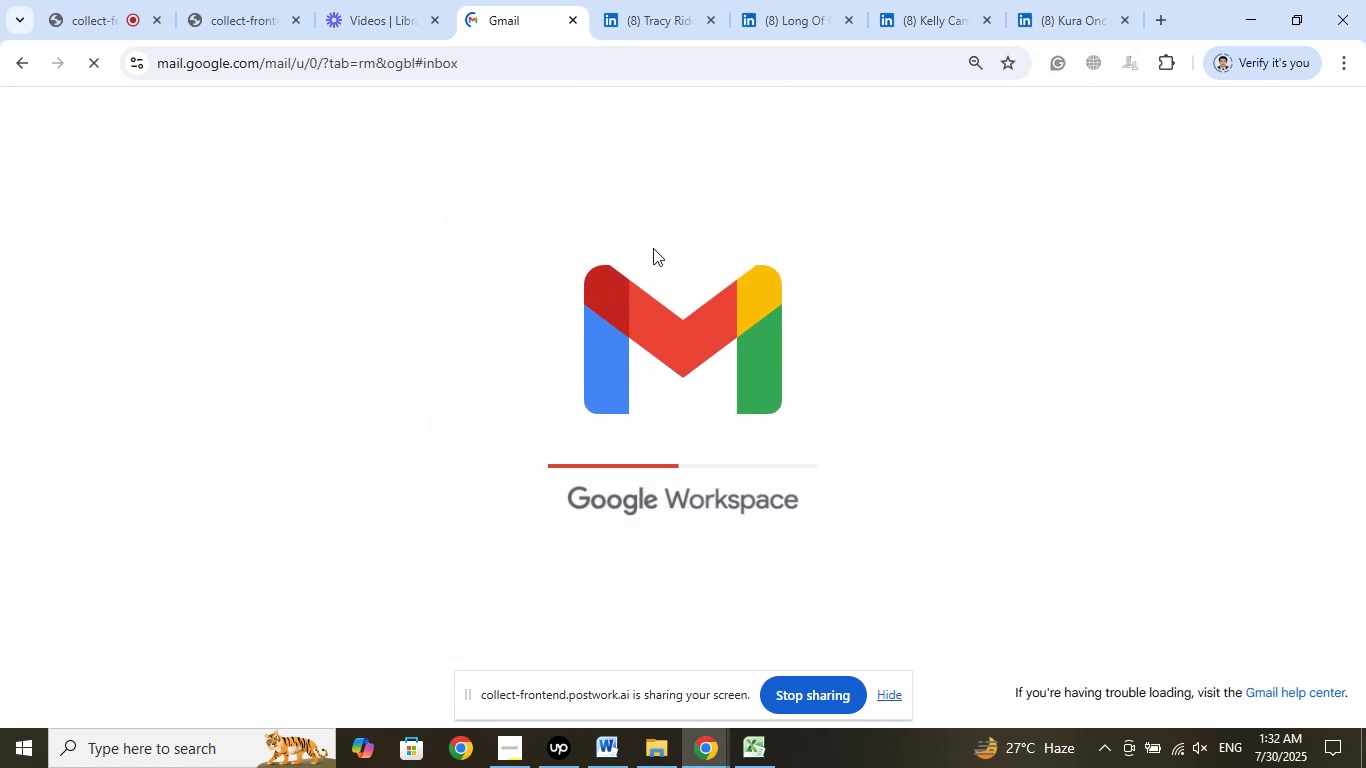 
wait(7.63)
 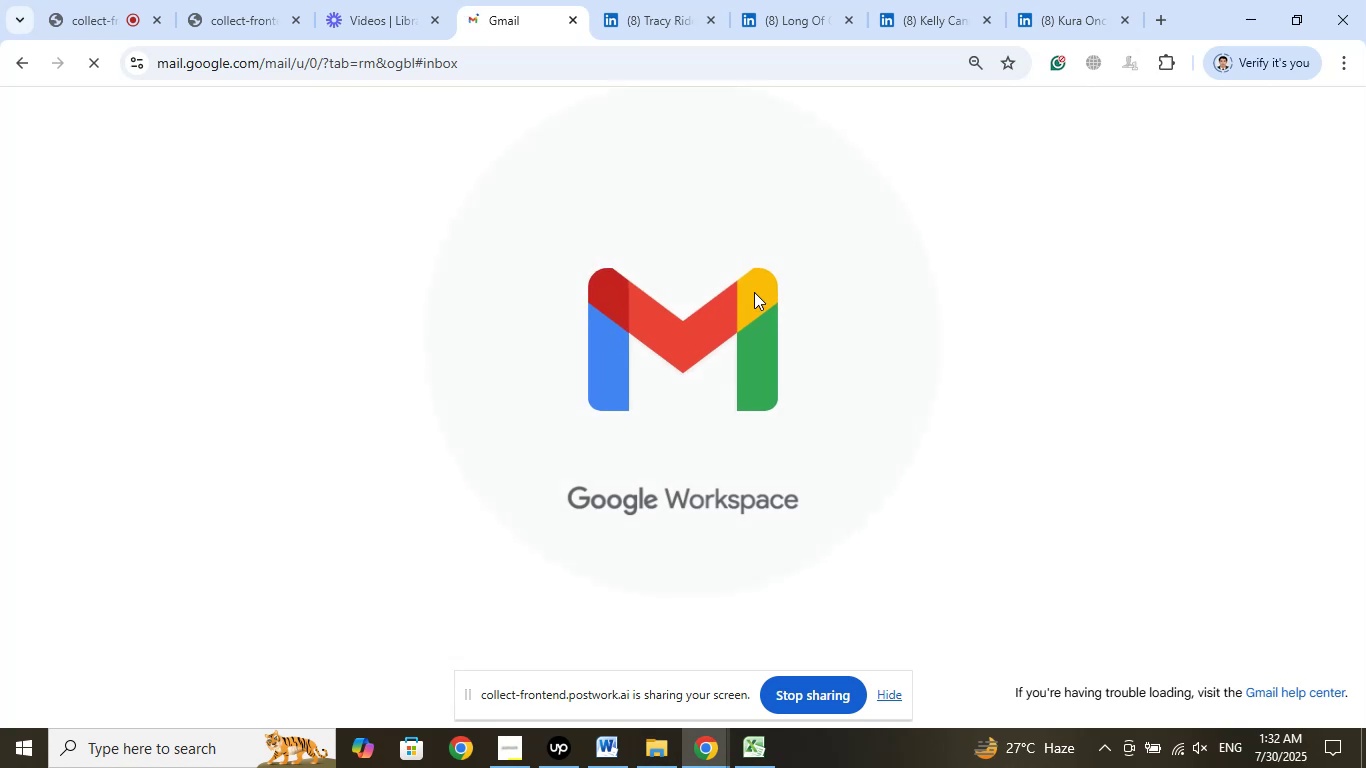 
left_click([660, 6])
 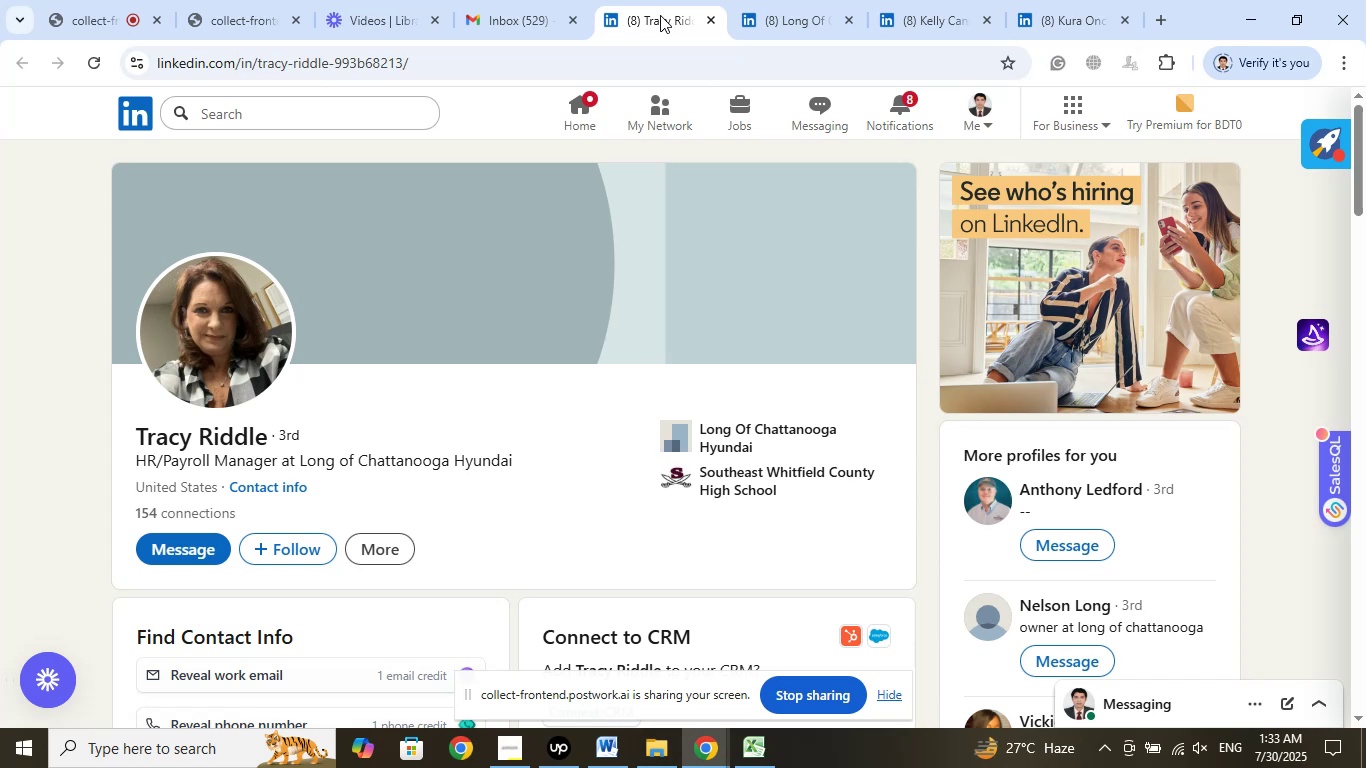 
wait(20.75)
 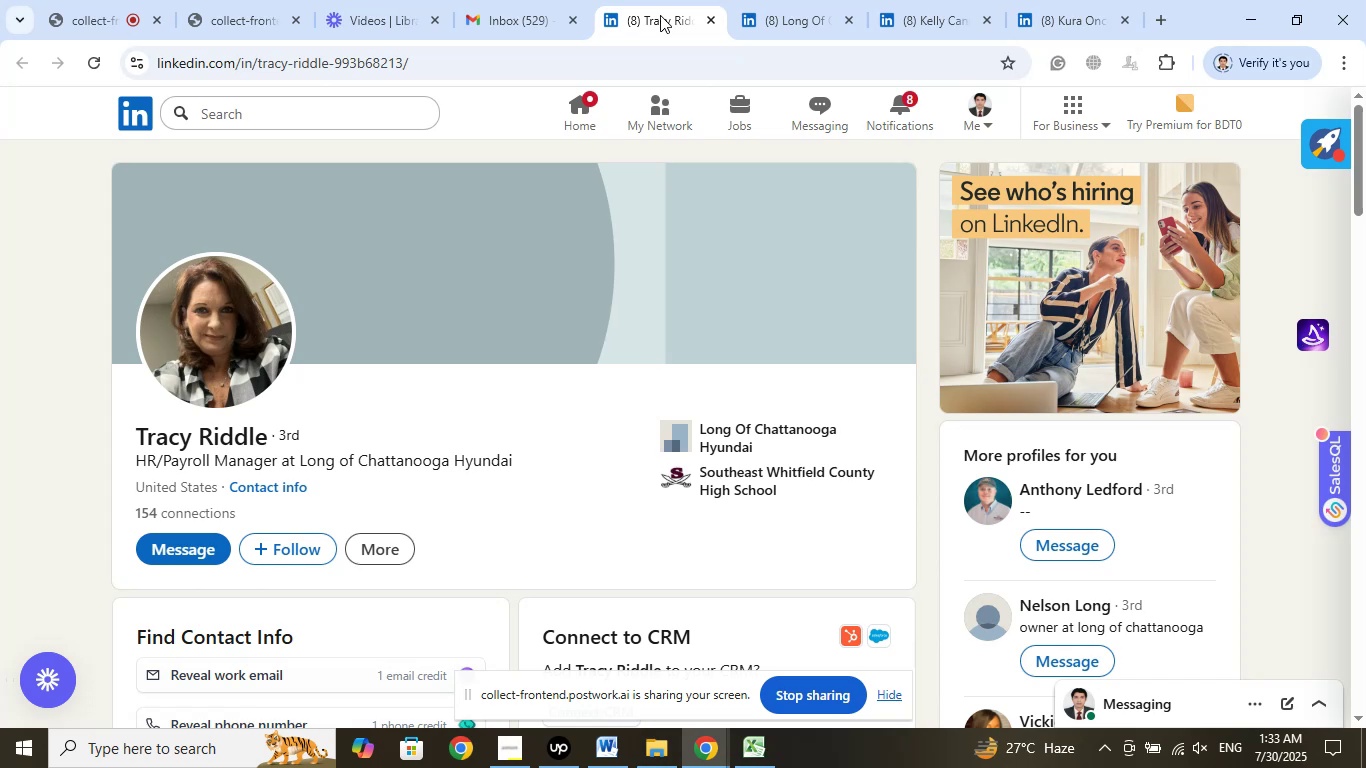 
left_click([922, 12])
 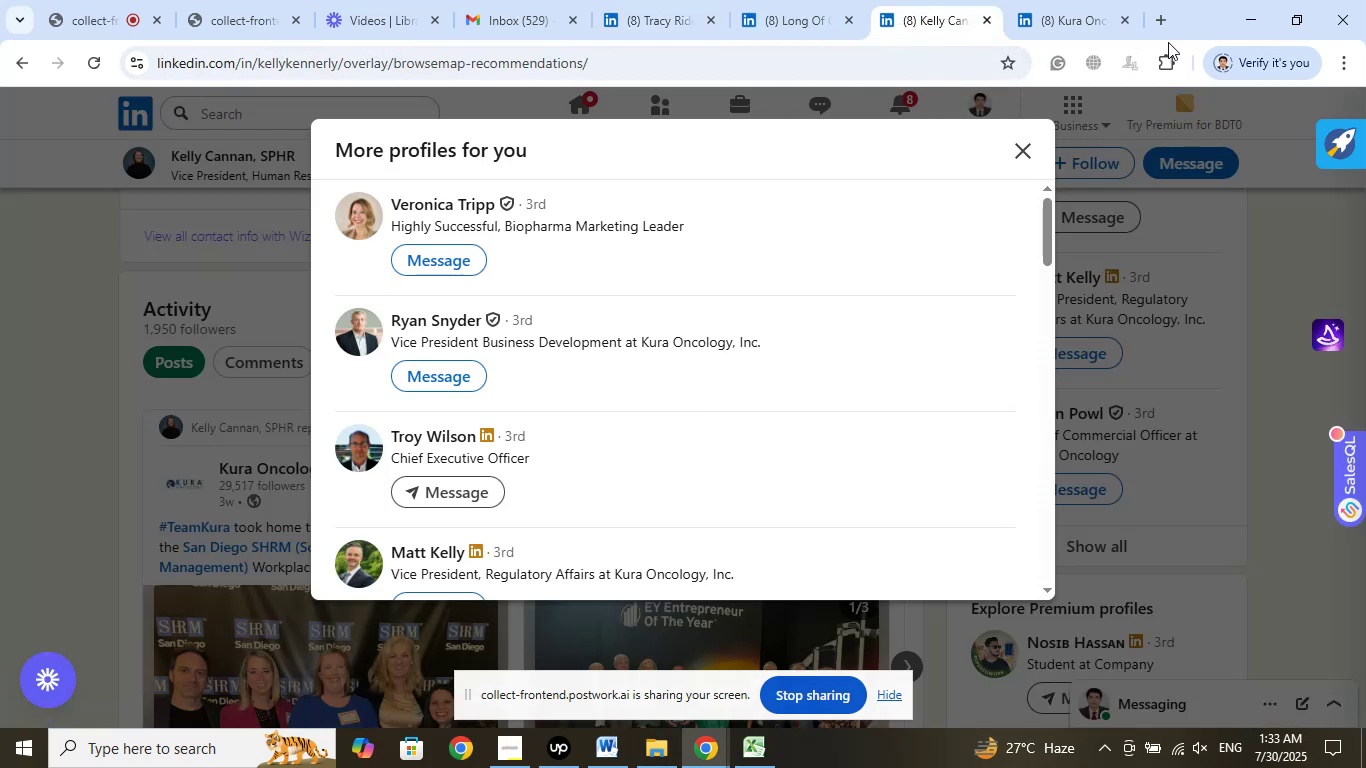 
left_click([1058, 14])
 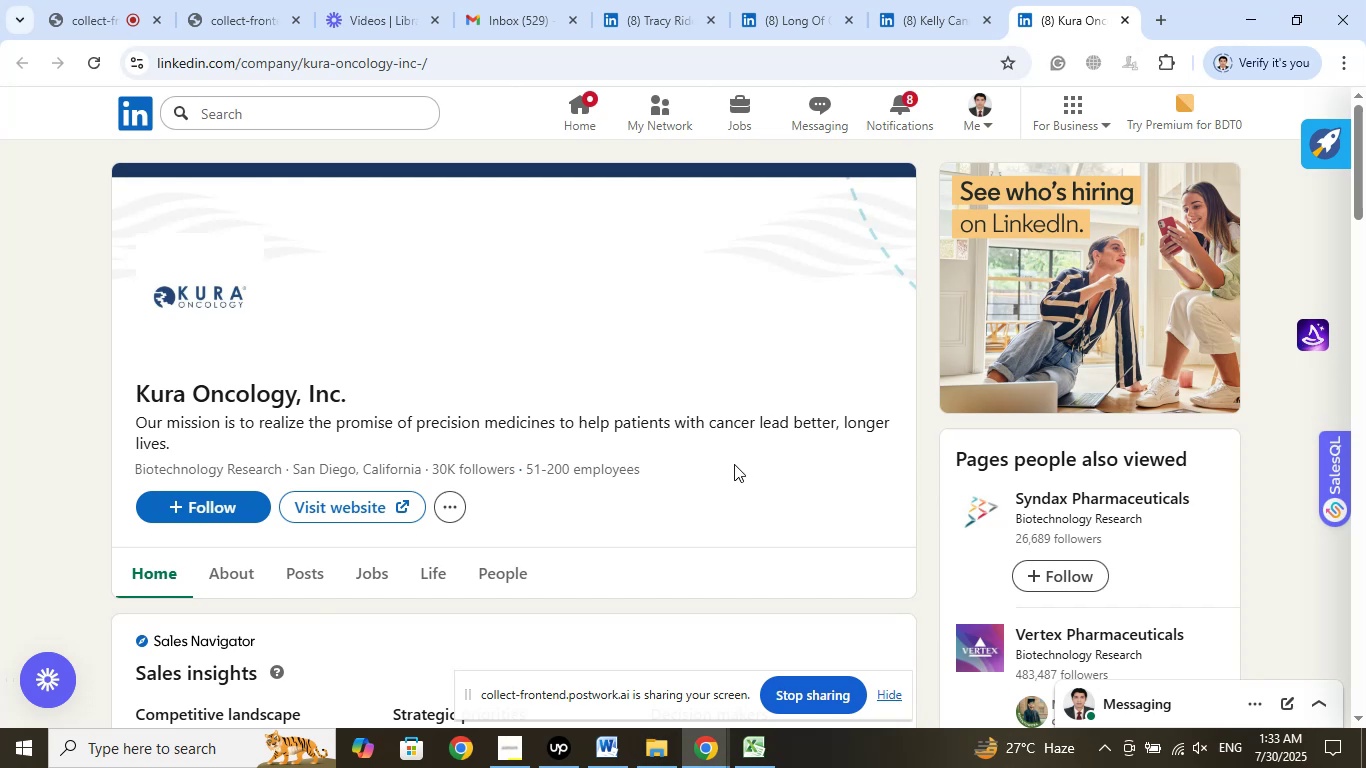 
wait(5.61)
 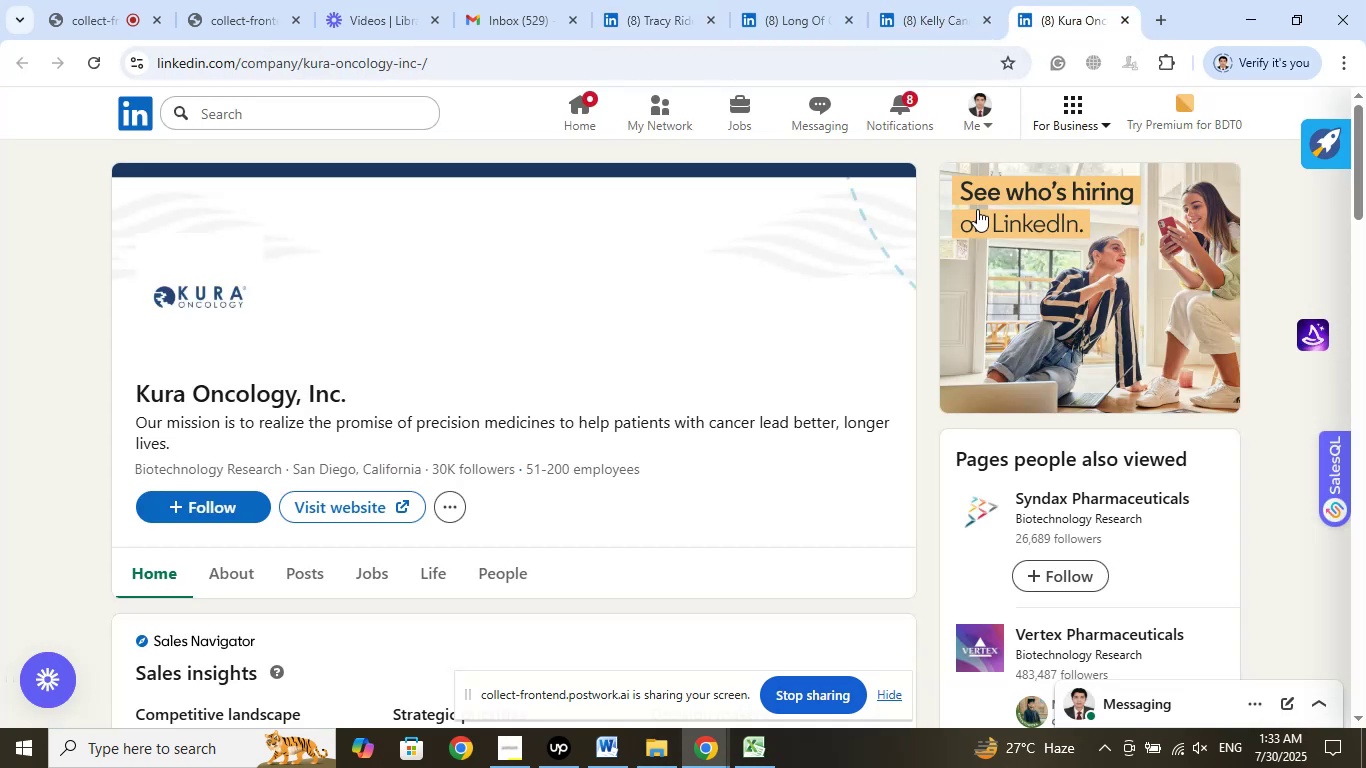 
left_click([921, 20])
 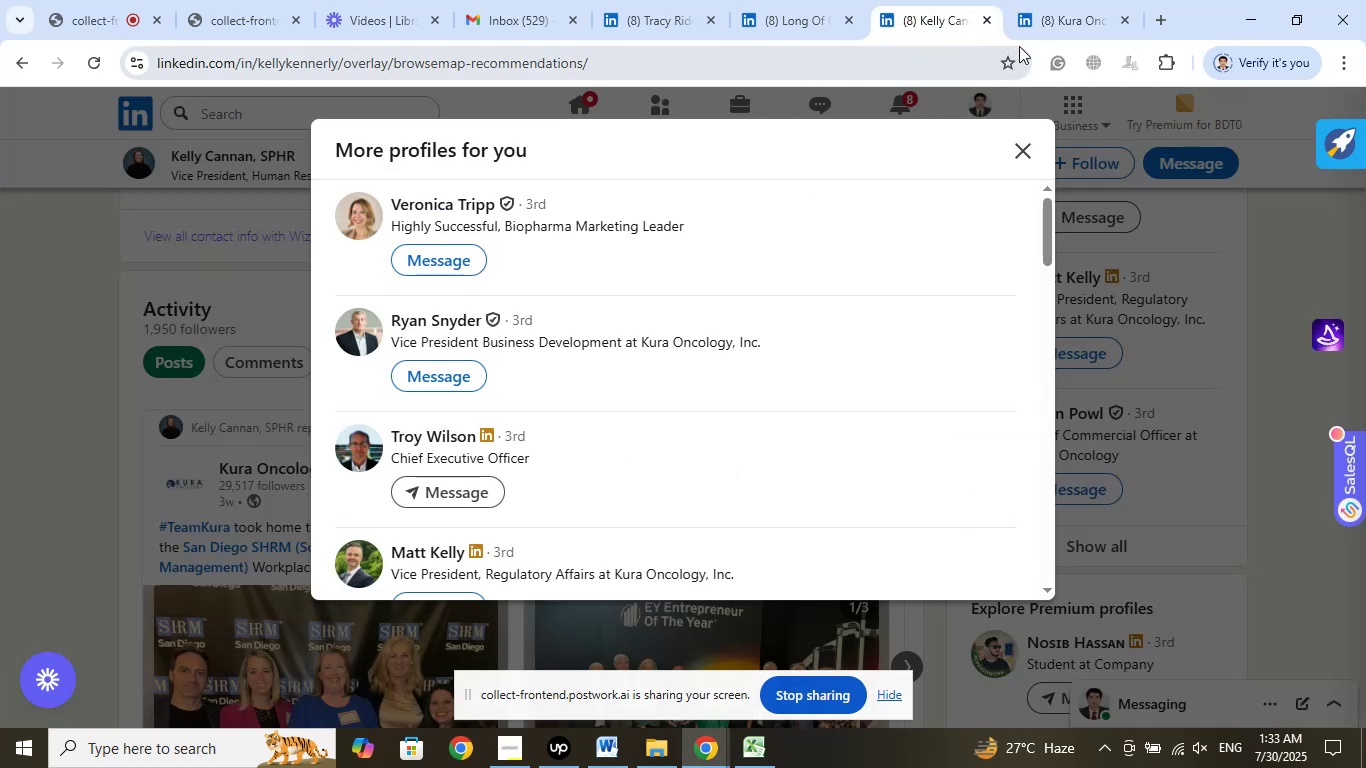 
left_click([1068, 2])
 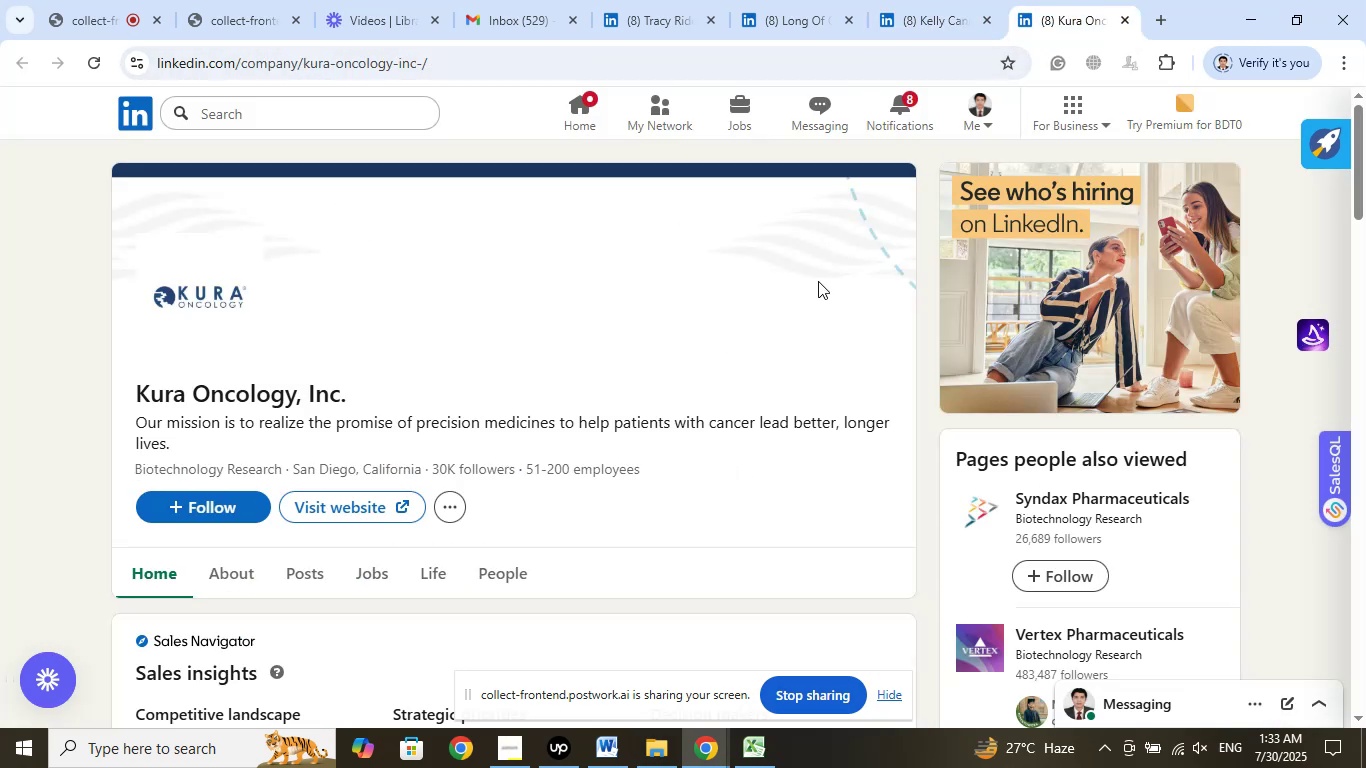 
scroll: coordinate [765, 340], scroll_direction: up, amount: 4.0
 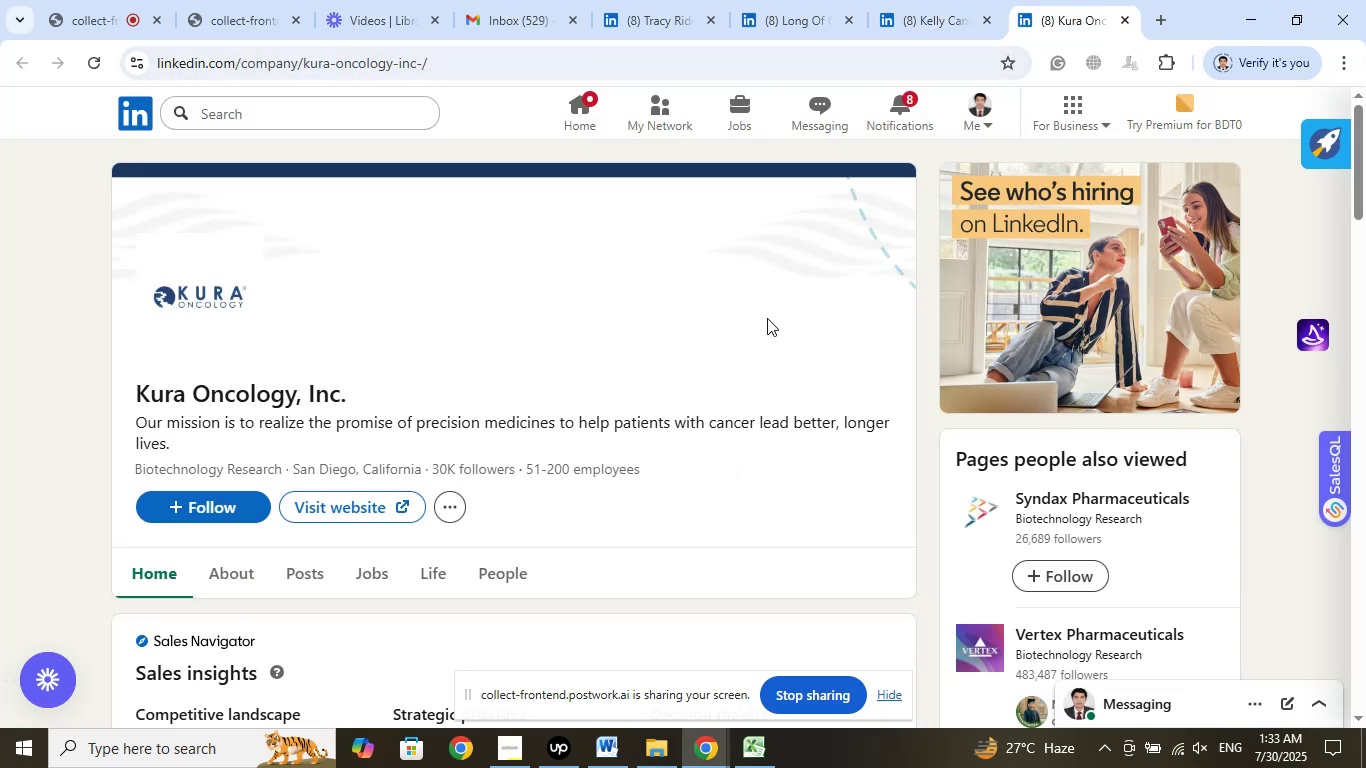 
scroll: coordinate [754, 312], scroll_direction: down, amount: 3.0
 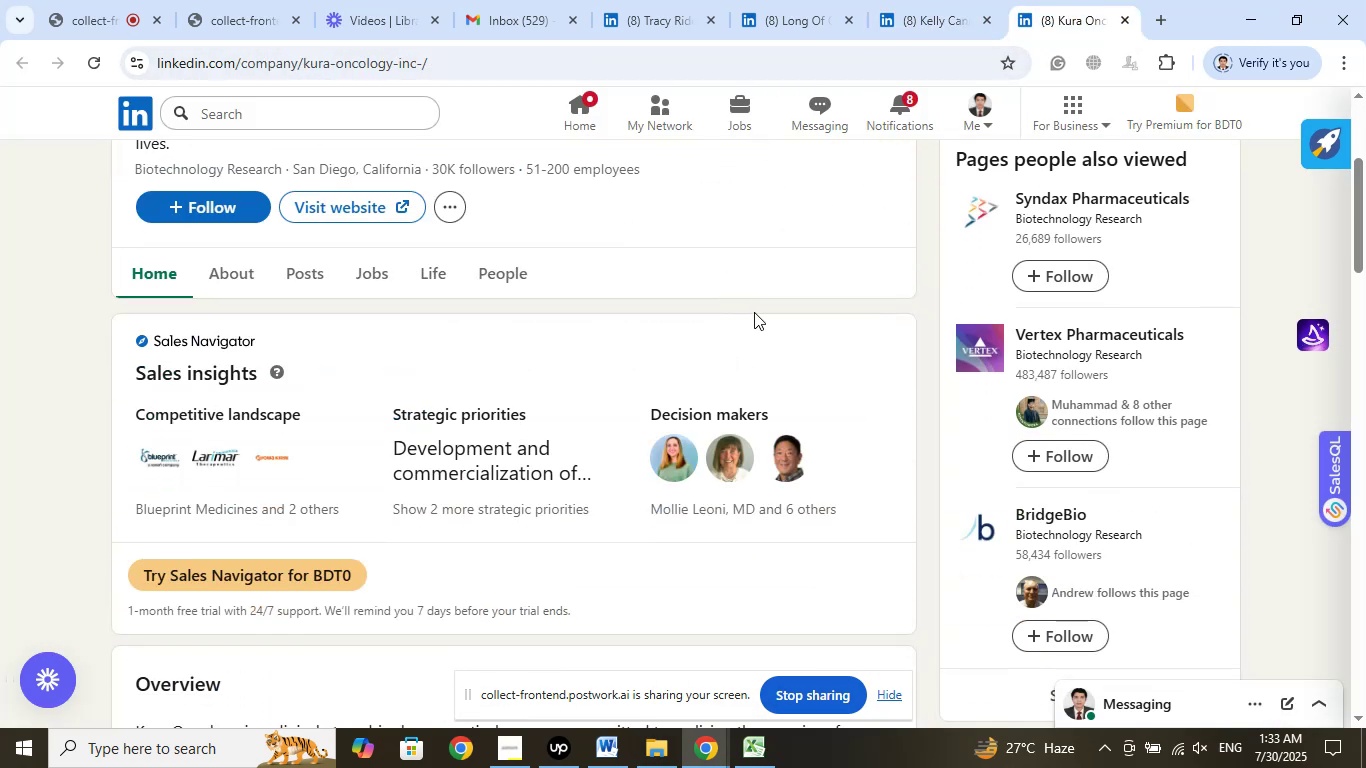 
scroll: coordinate [754, 312], scroll_direction: up, amount: 5.0
 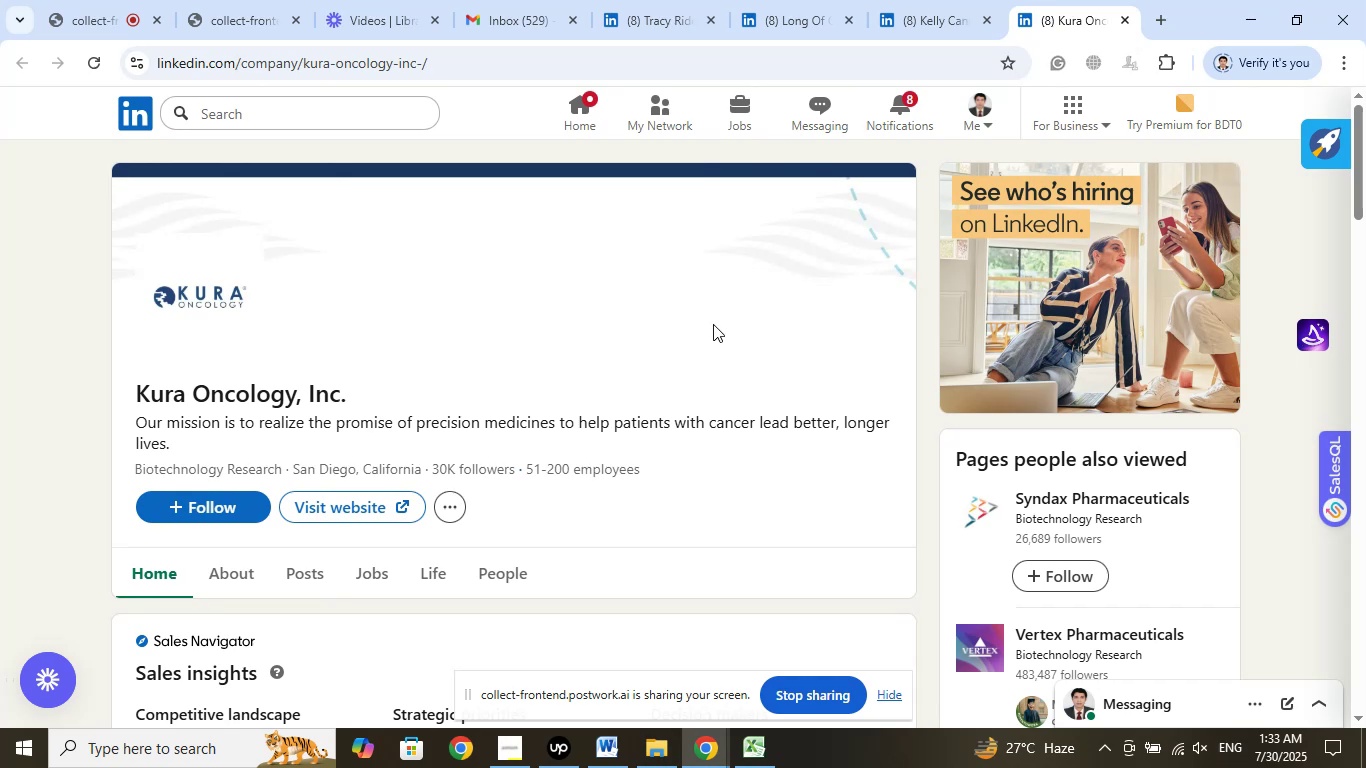 
left_click([933, 9])
 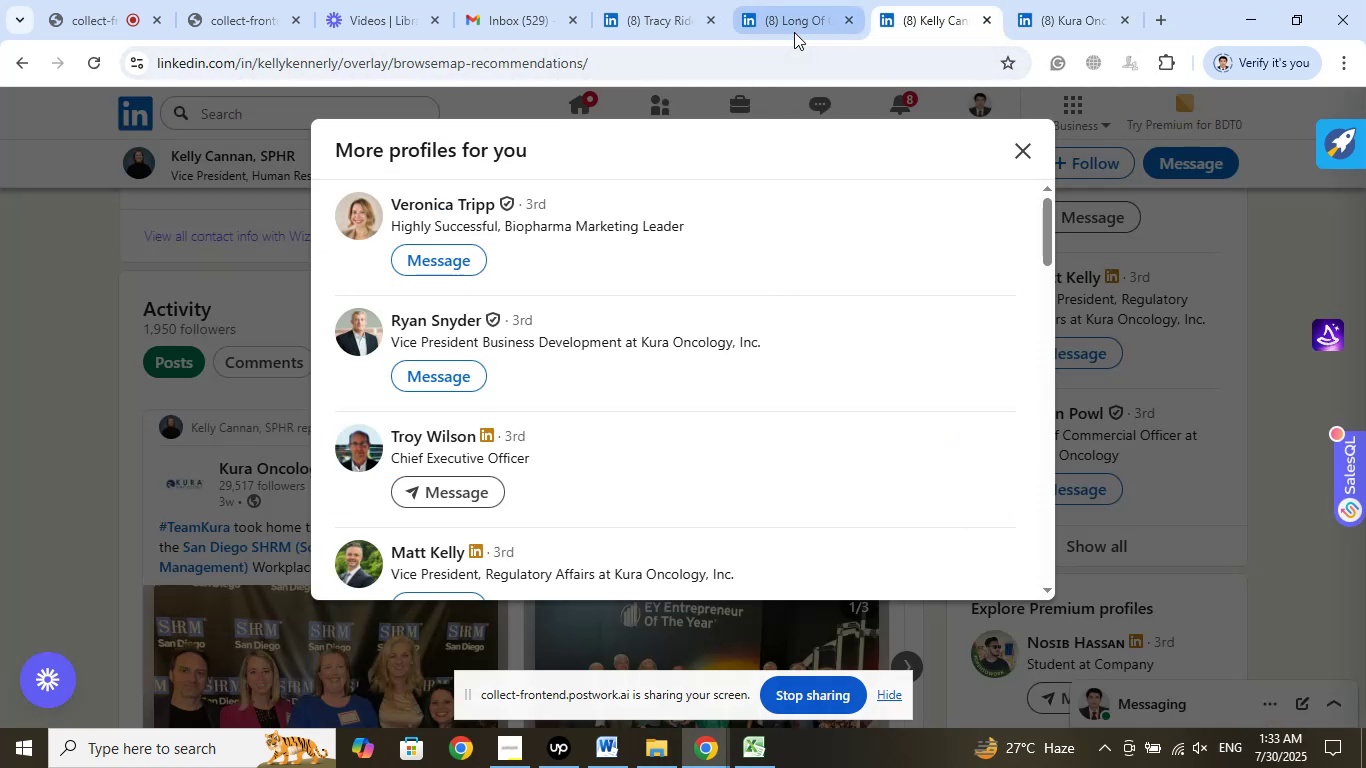 
left_click([800, 20])
 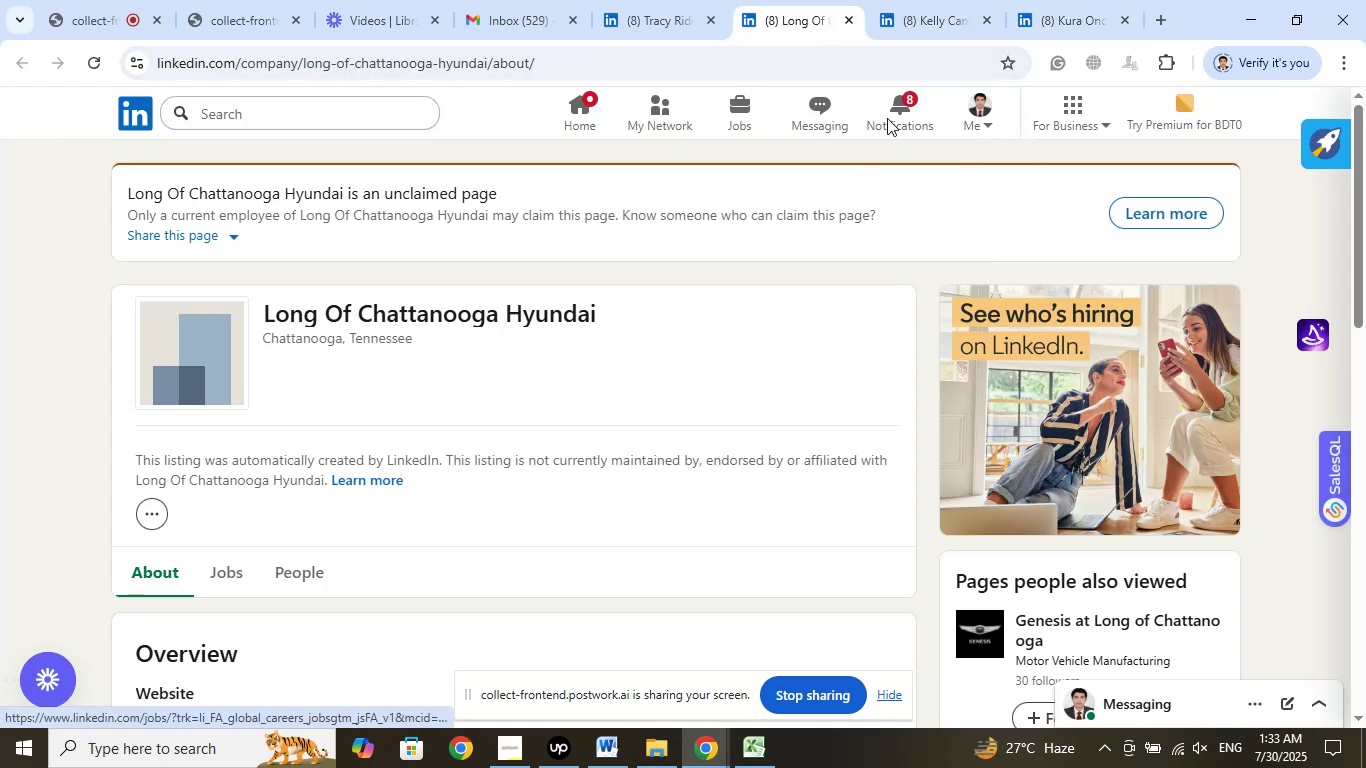 
left_click([928, 30])
 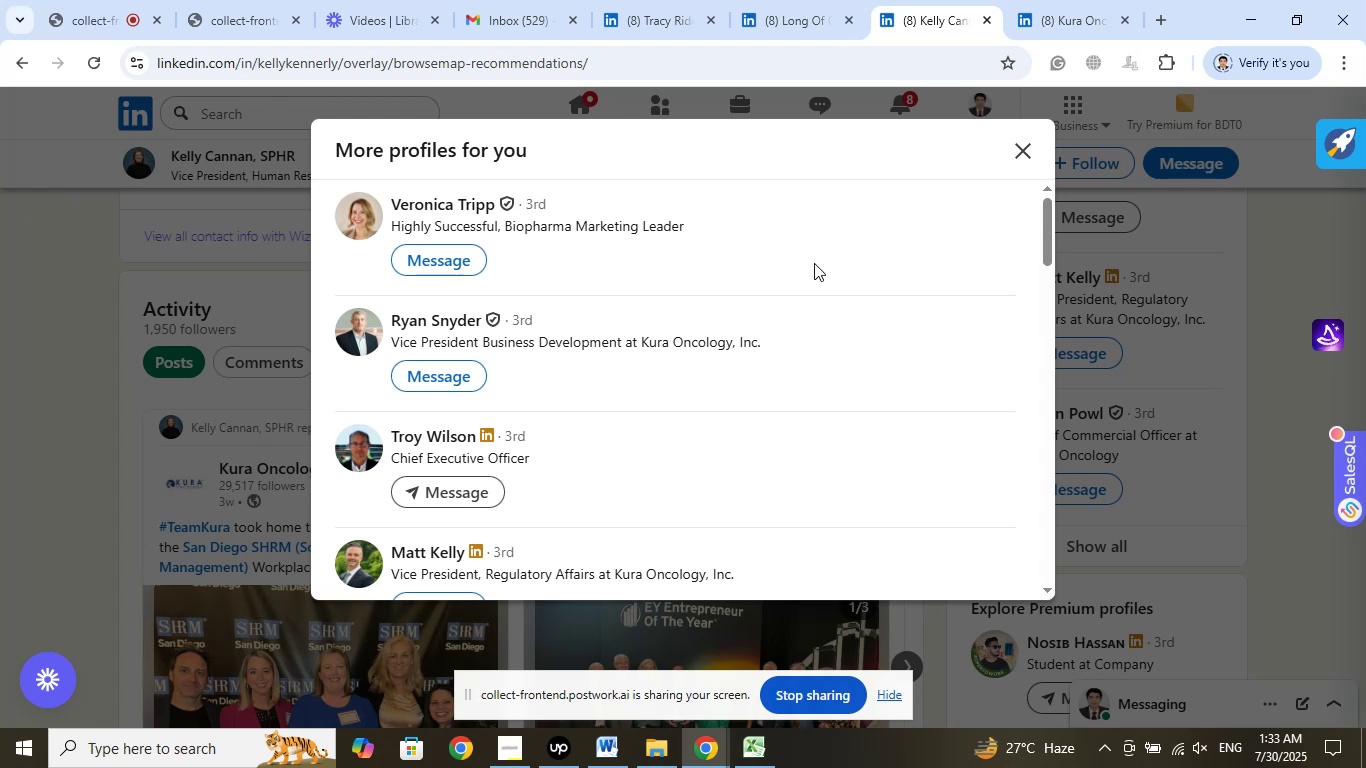 
wait(9.18)
 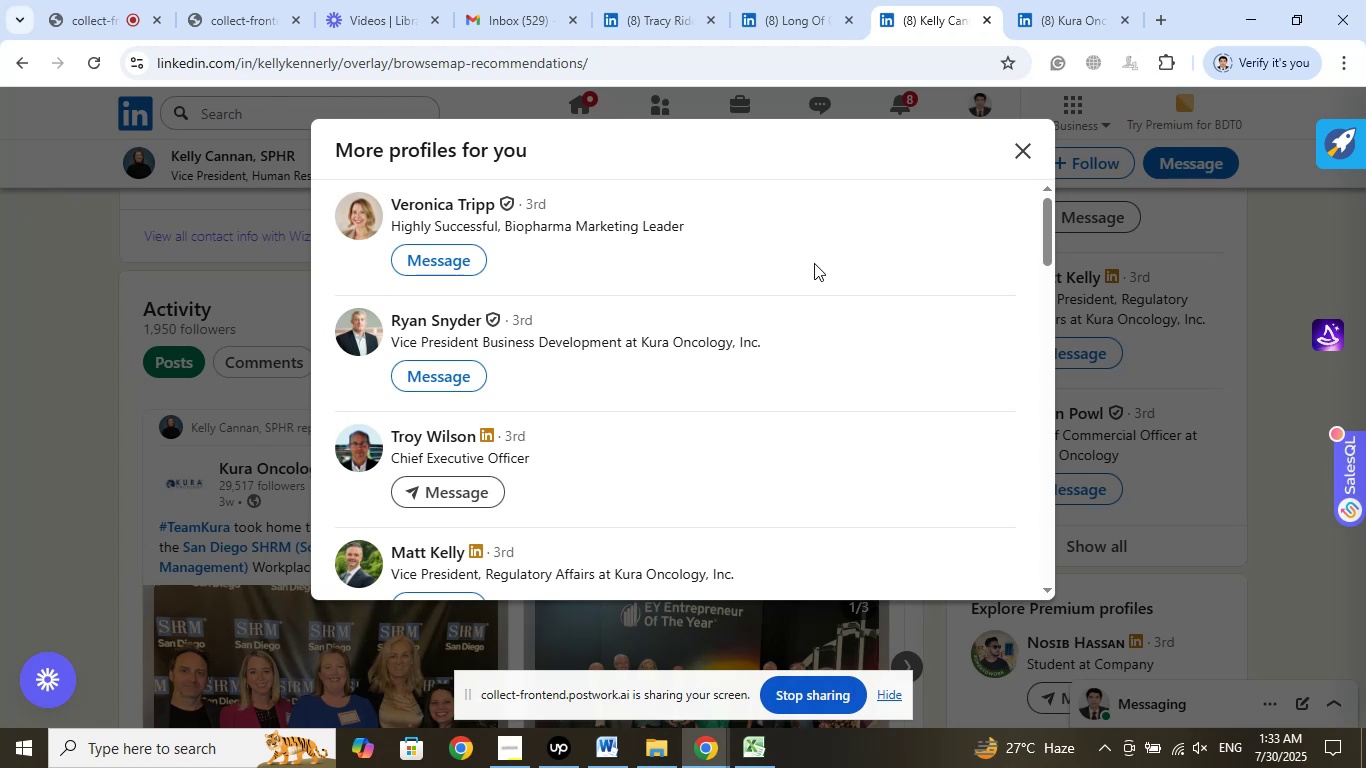 
left_click([1072, 18])
 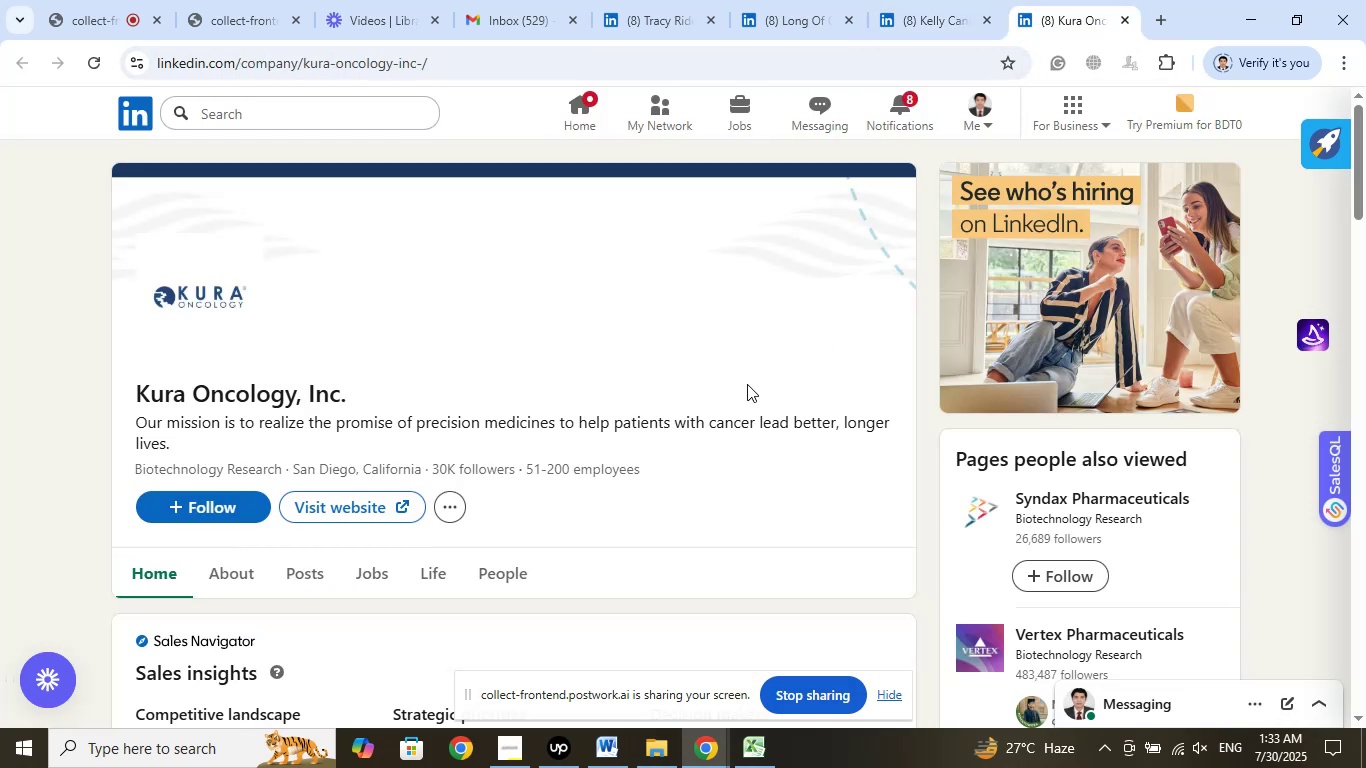 
scroll: coordinate [687, 408], scroll_direction: up, amount: 2.0
 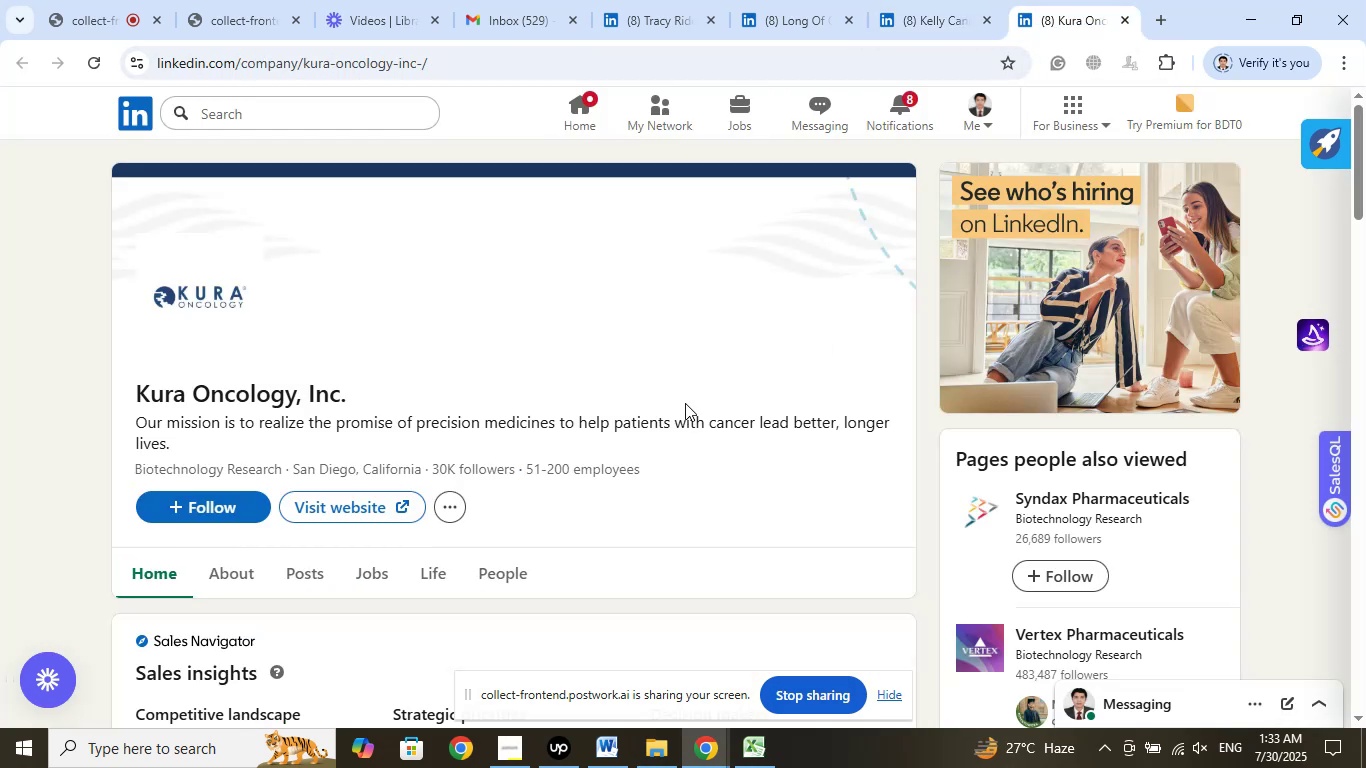 
left_click([948, 3])
 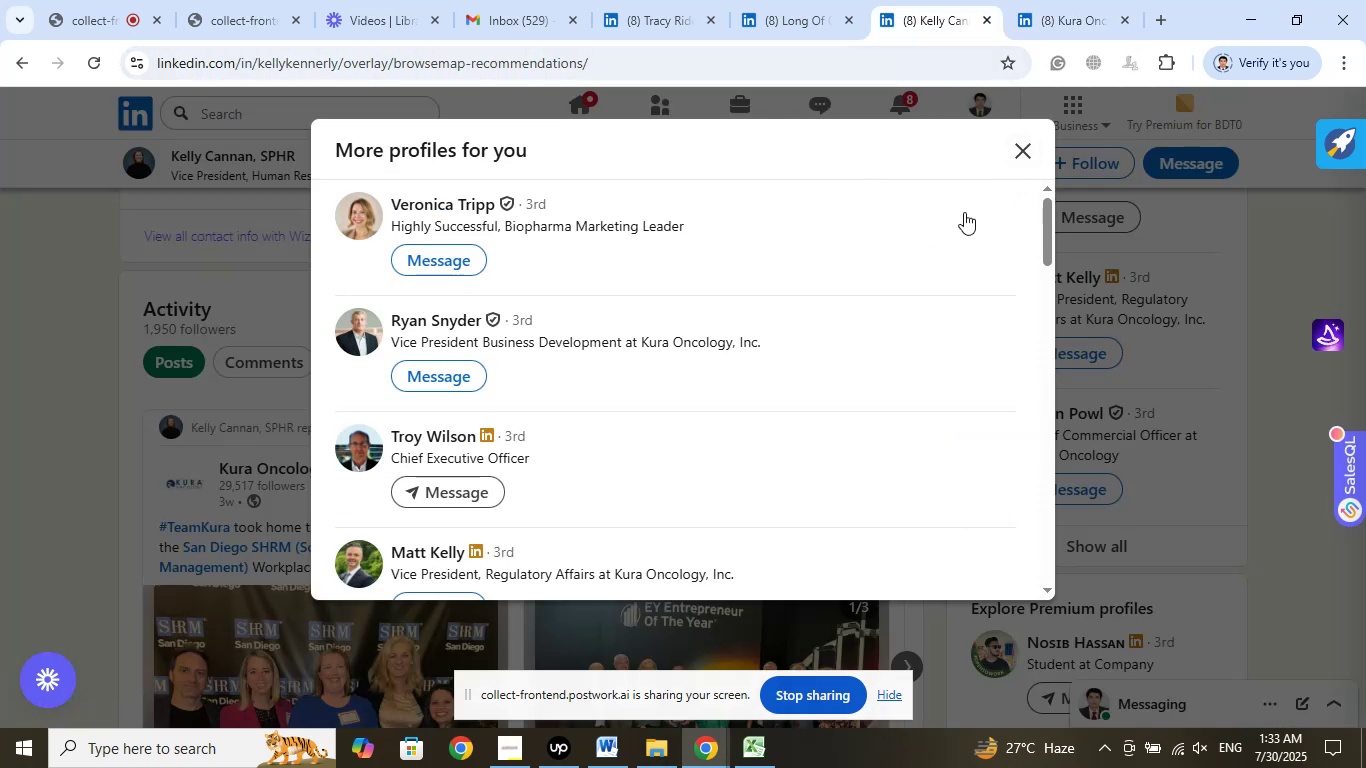 
wait(7.53)
 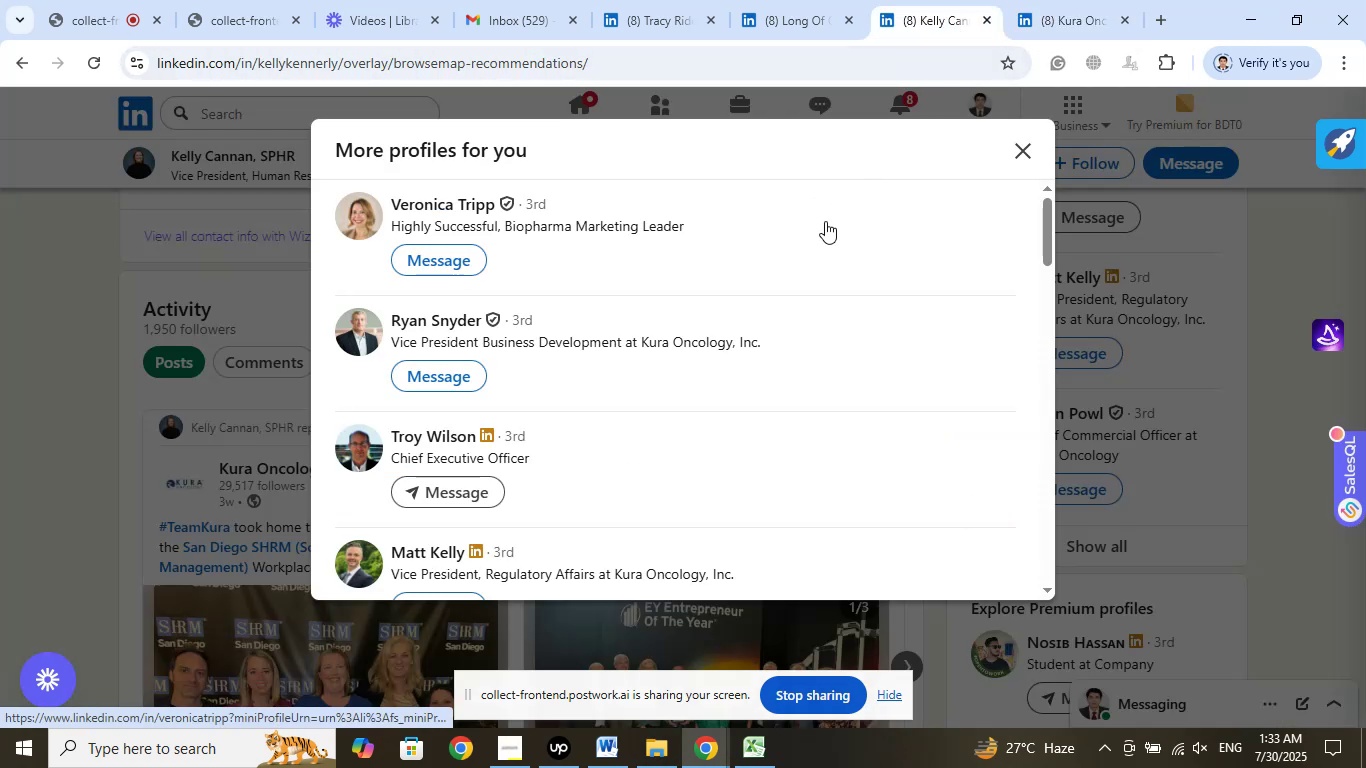 
scroll: coordinate [171, 419], scroll_direction: up, amount: 3.0
 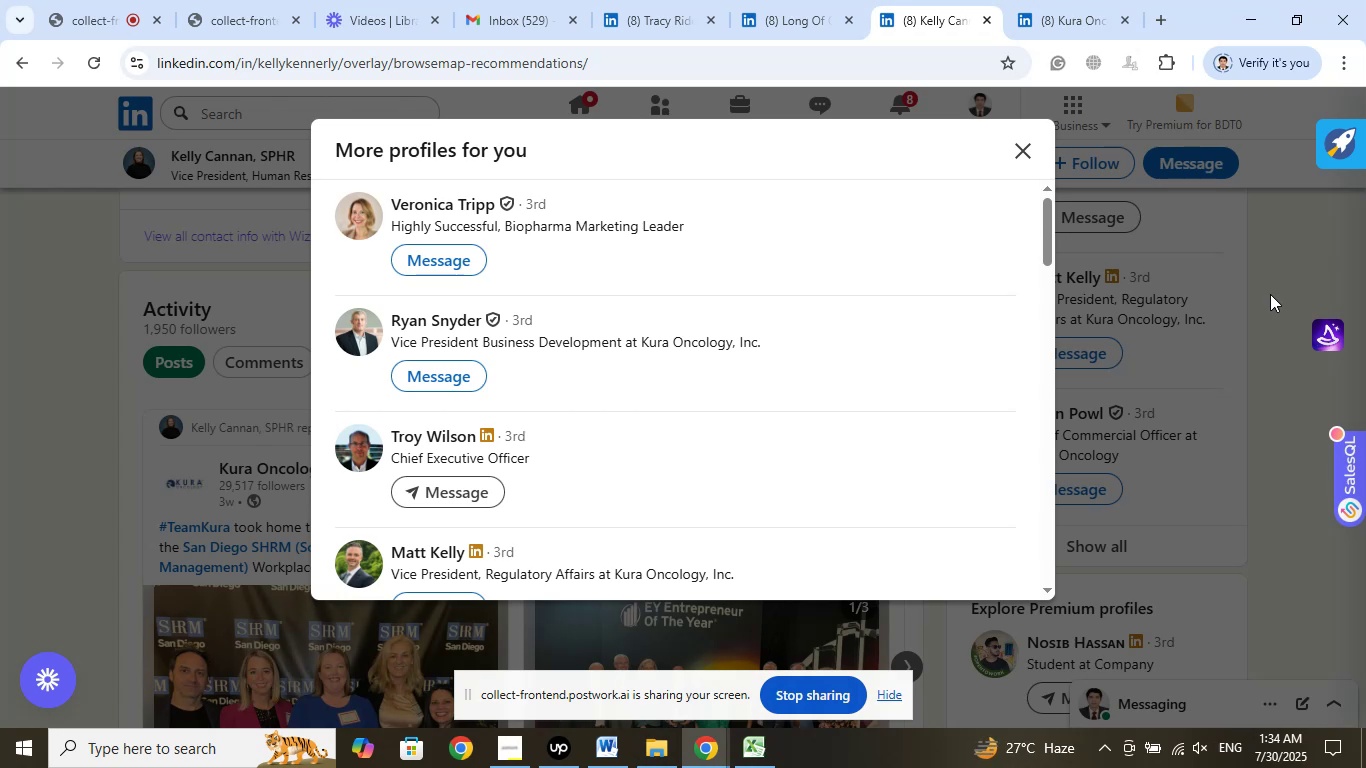 
wait(63.17)
 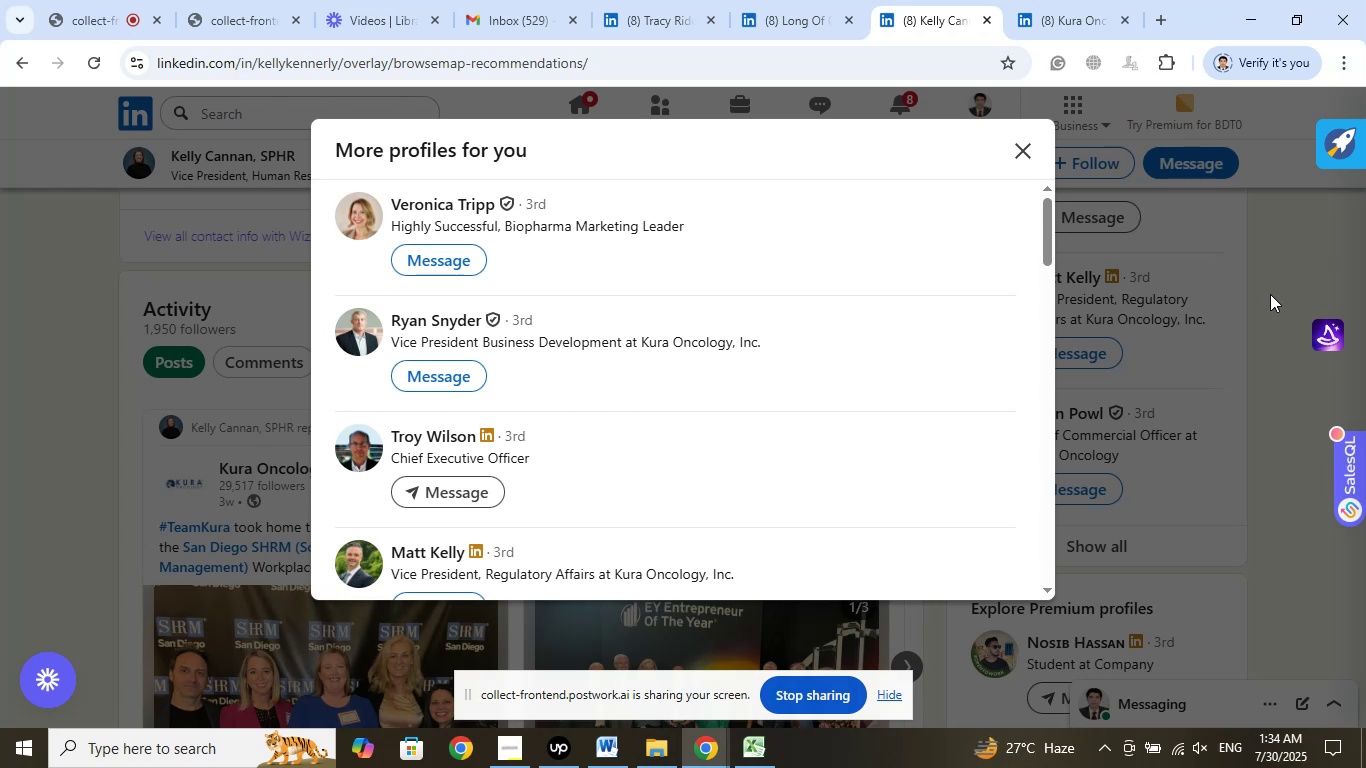 
left_click([1058, 15])
 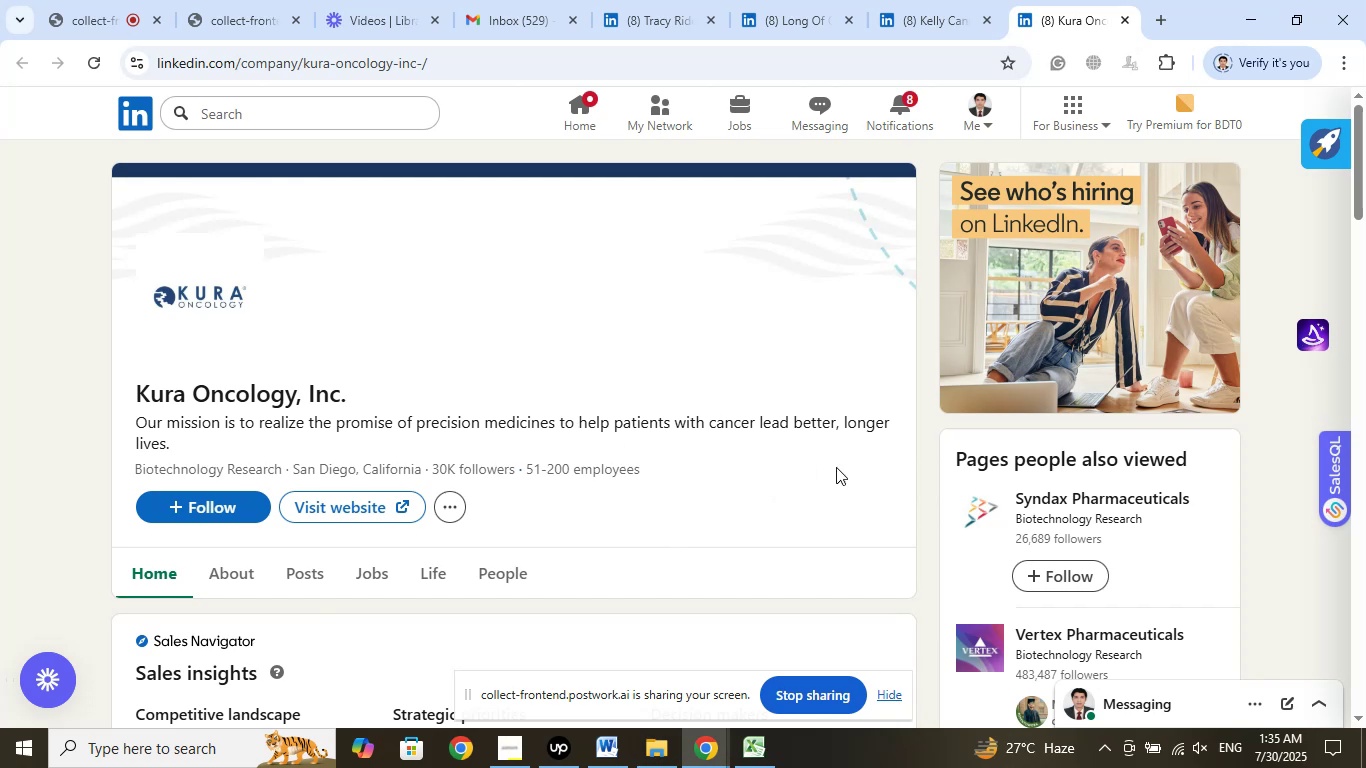 
wait(20.29)
 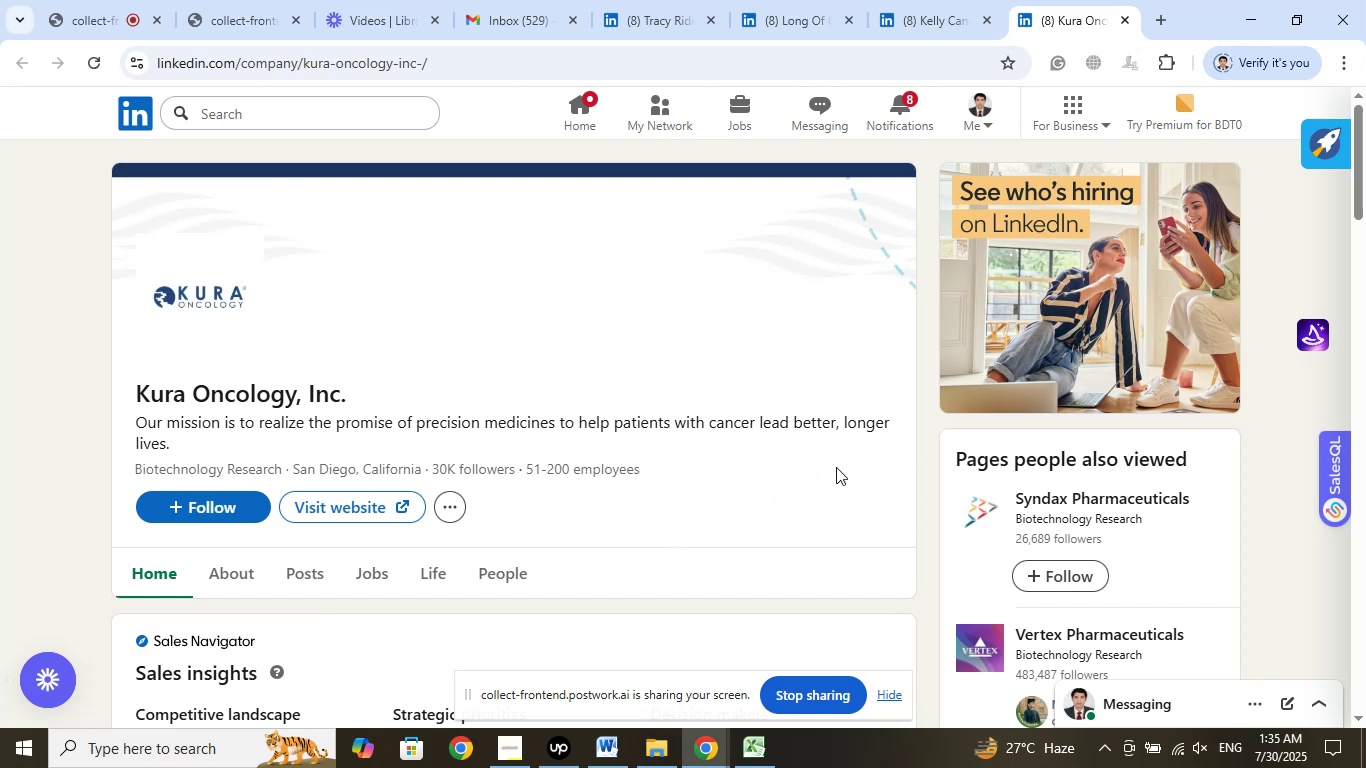 
left_click([945, 6])
 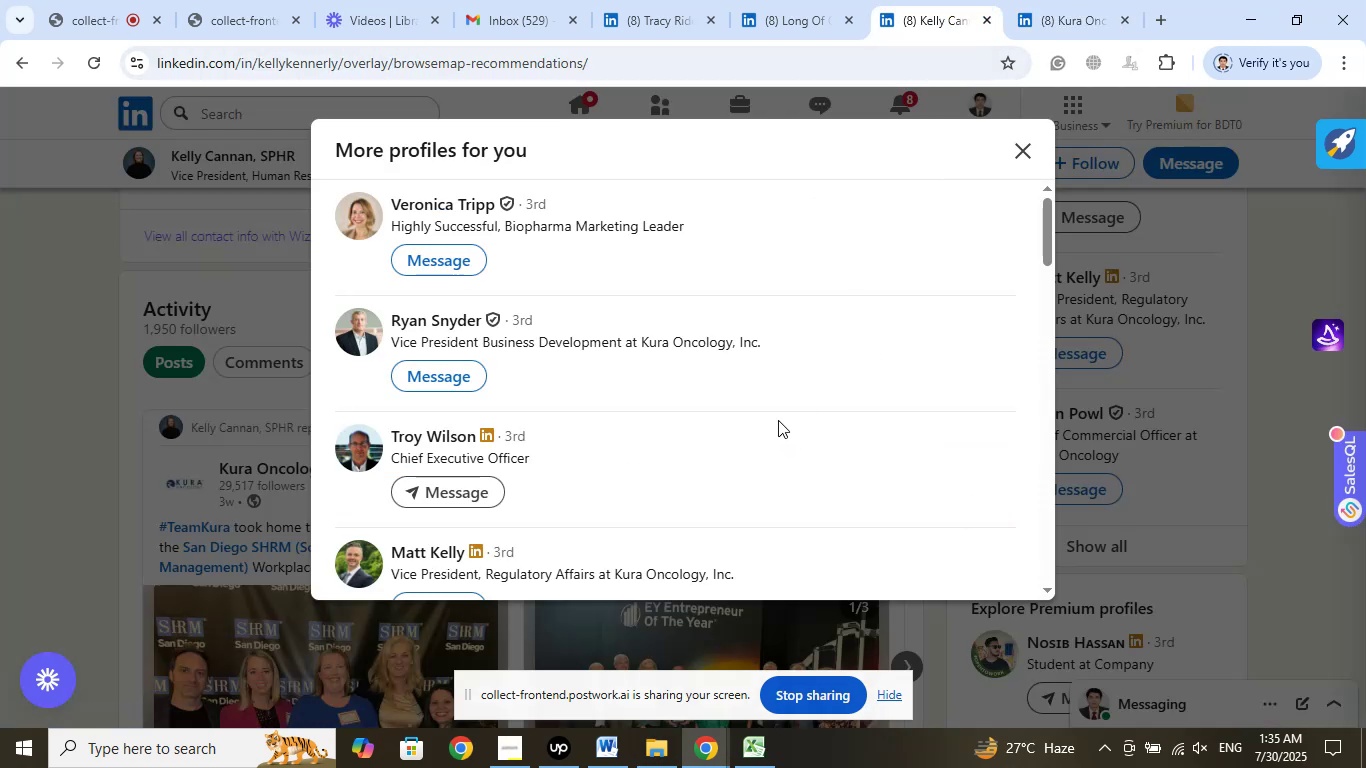 
wait(6.81)
 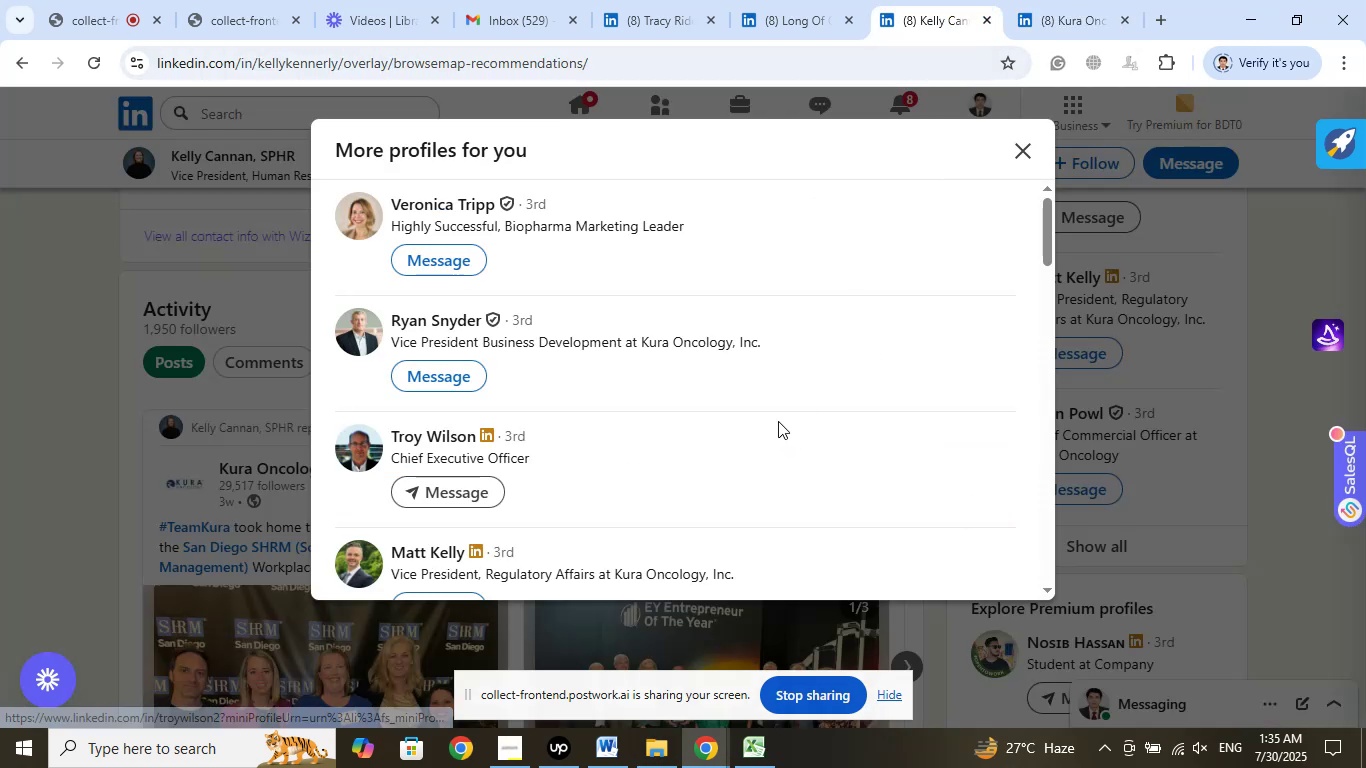 
left_click([1061, 6])
 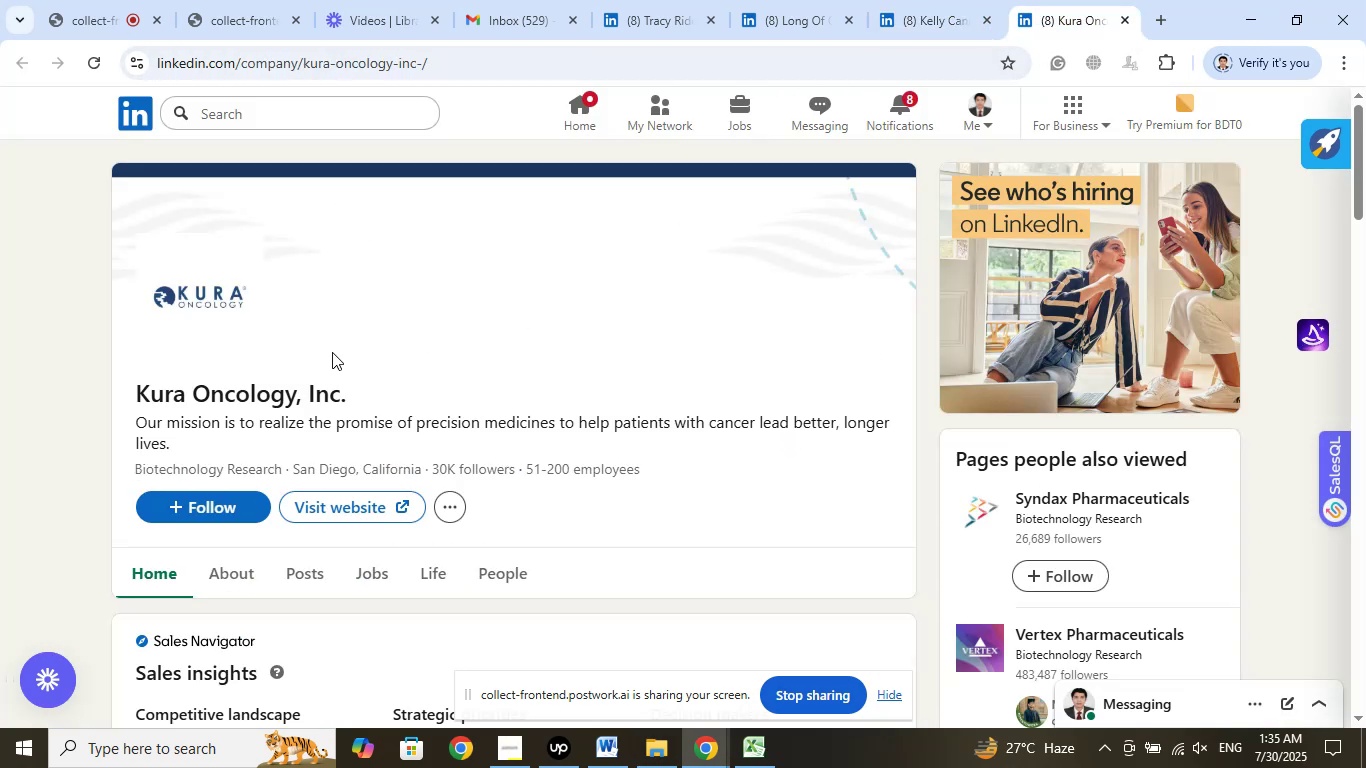 
left_click_drag(start_coordinate=[150, 396], to_coordinate=[827, 438])
 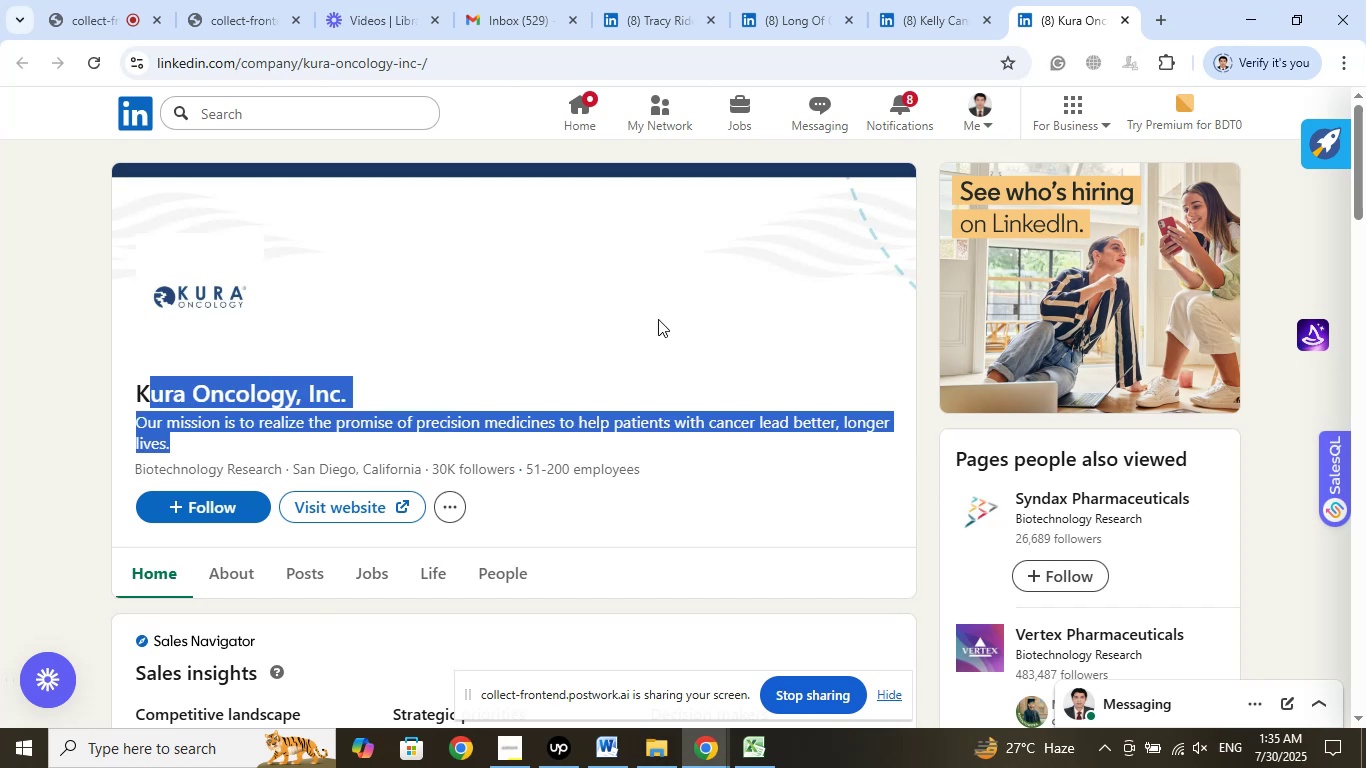 
left_click([658, 319])
 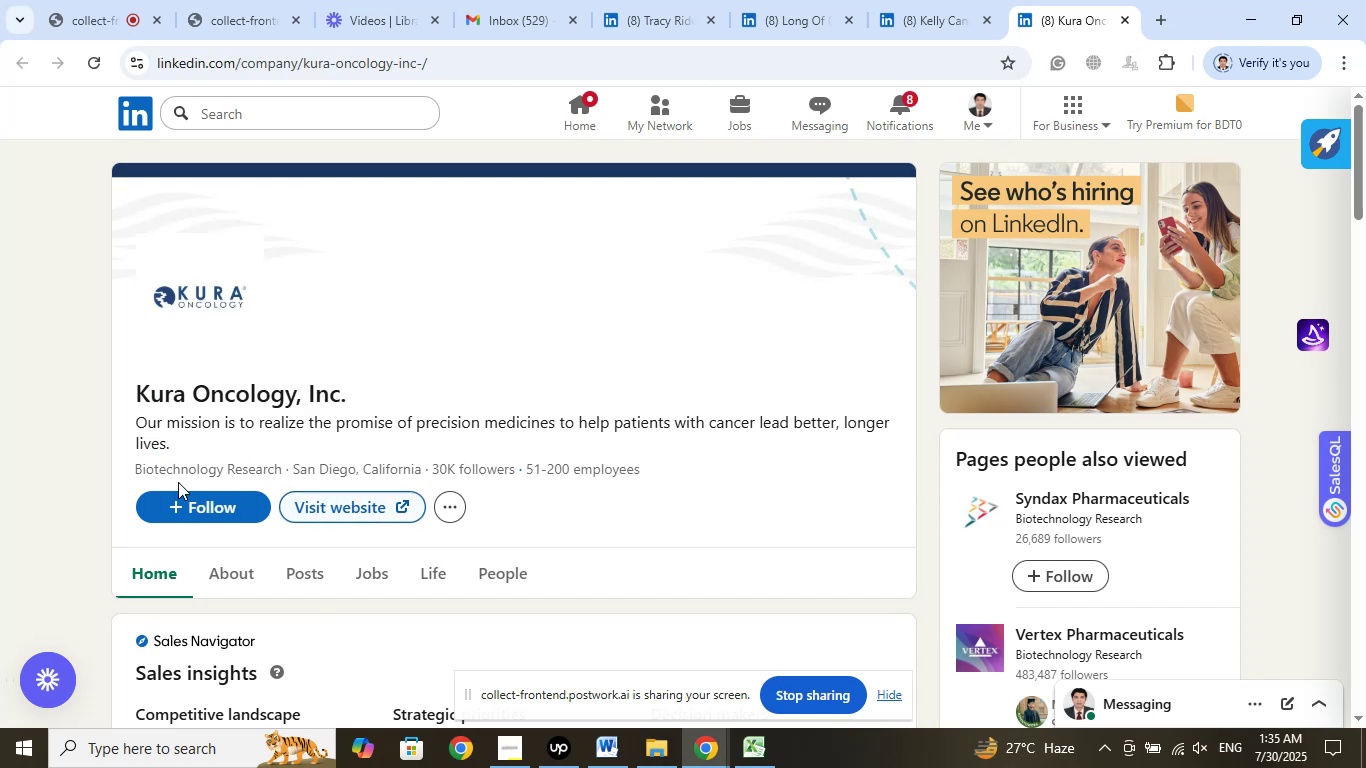 
left_click_drag(start_coordinate=[108, 471], to_coordinate=[684, 484])
 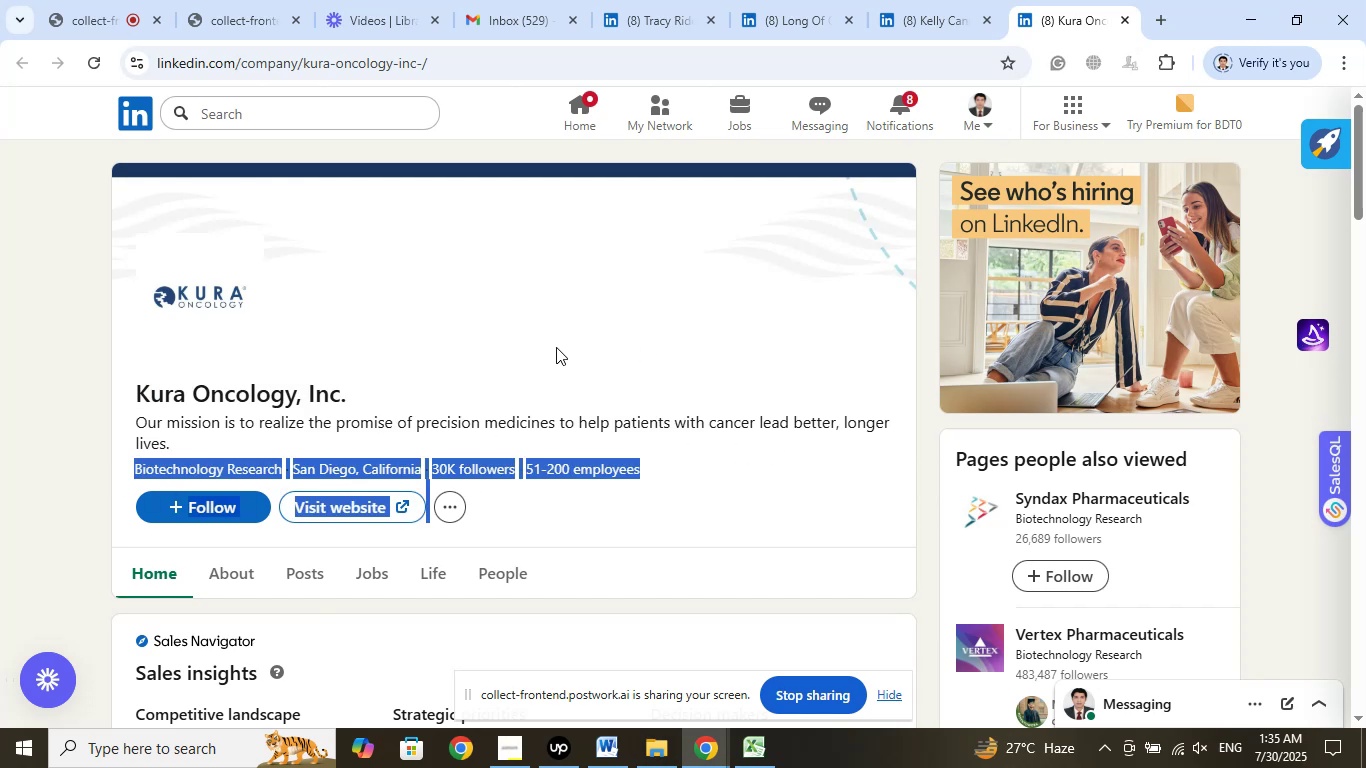 
left_click([556, 347])
 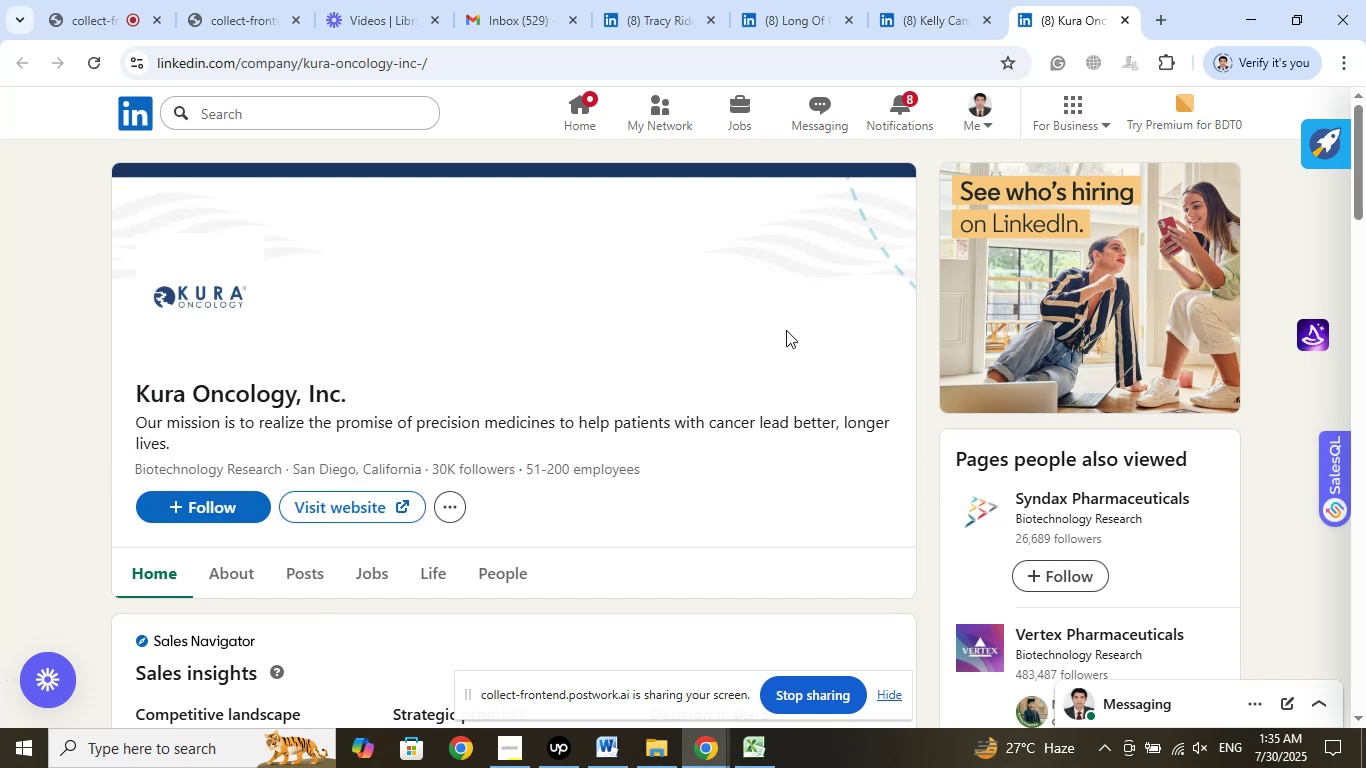 
double_click([786, 330])
 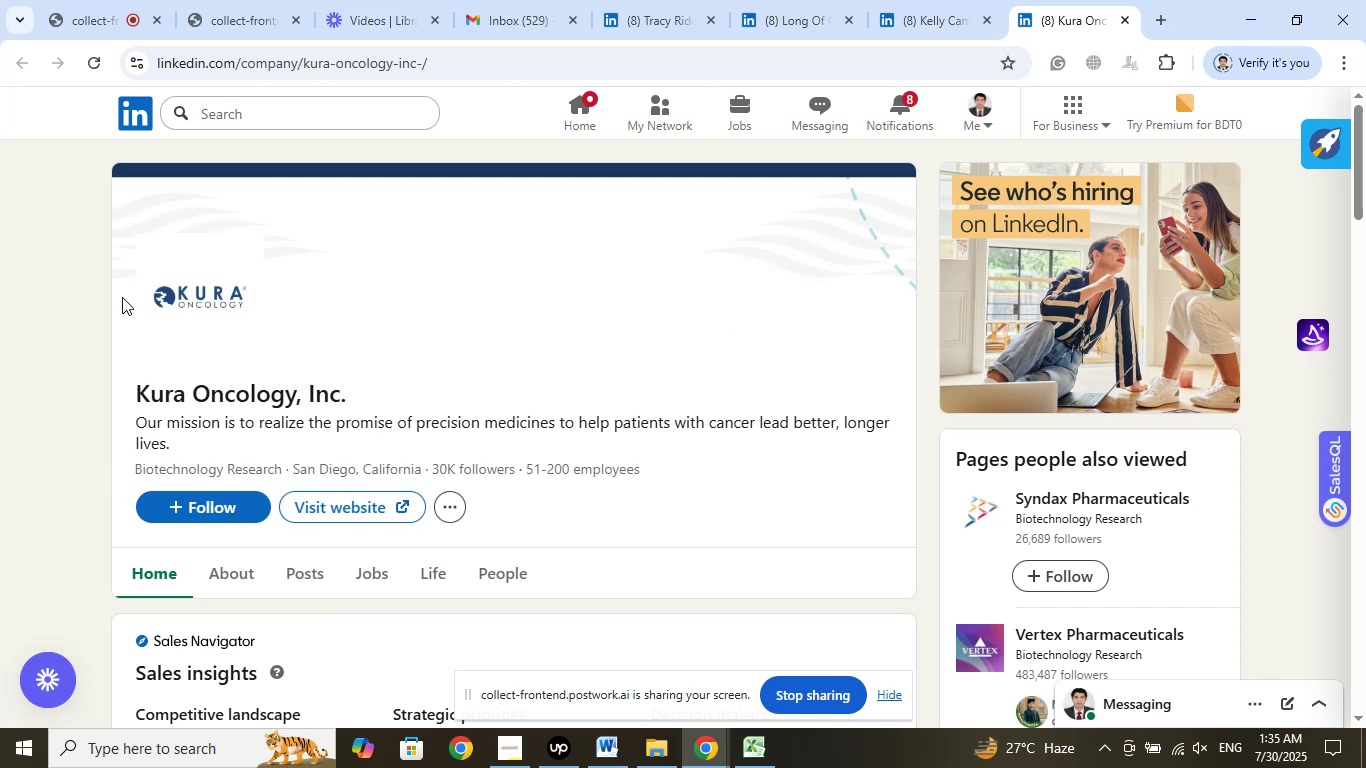 
left_click_drag(start_coordinate=[110, 297], to_coordinate=[412, 299])
 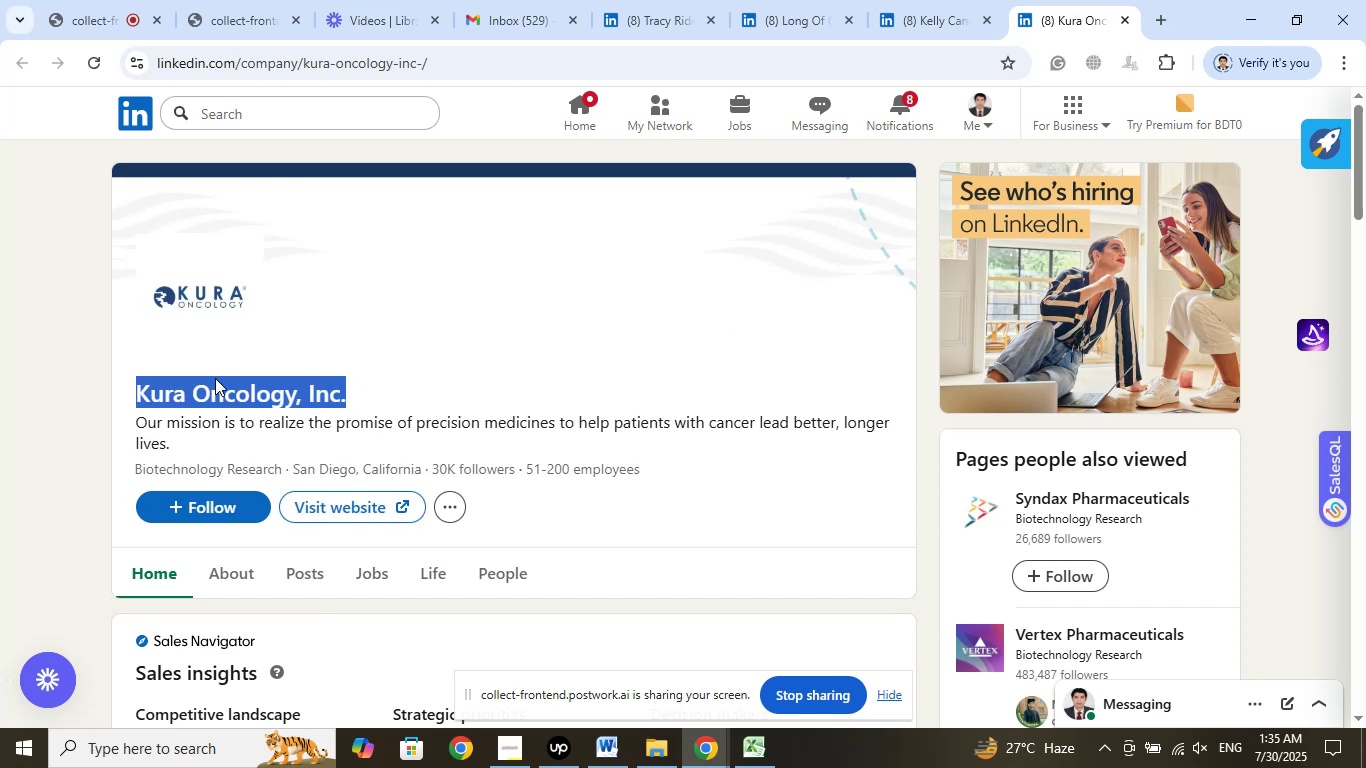 
left_click([520, 329])
 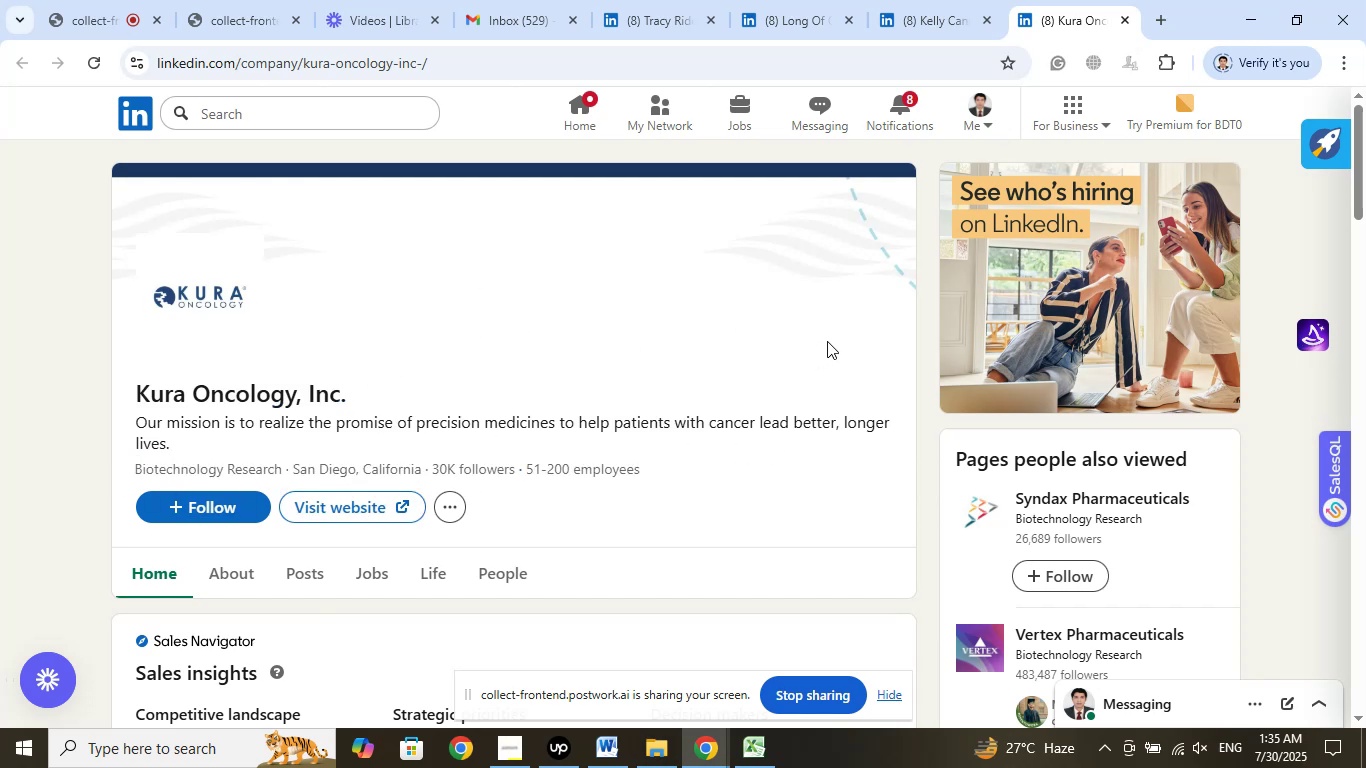 
scroll: coordinate [827, 341], scroll_direction: down, amount: 12.0
 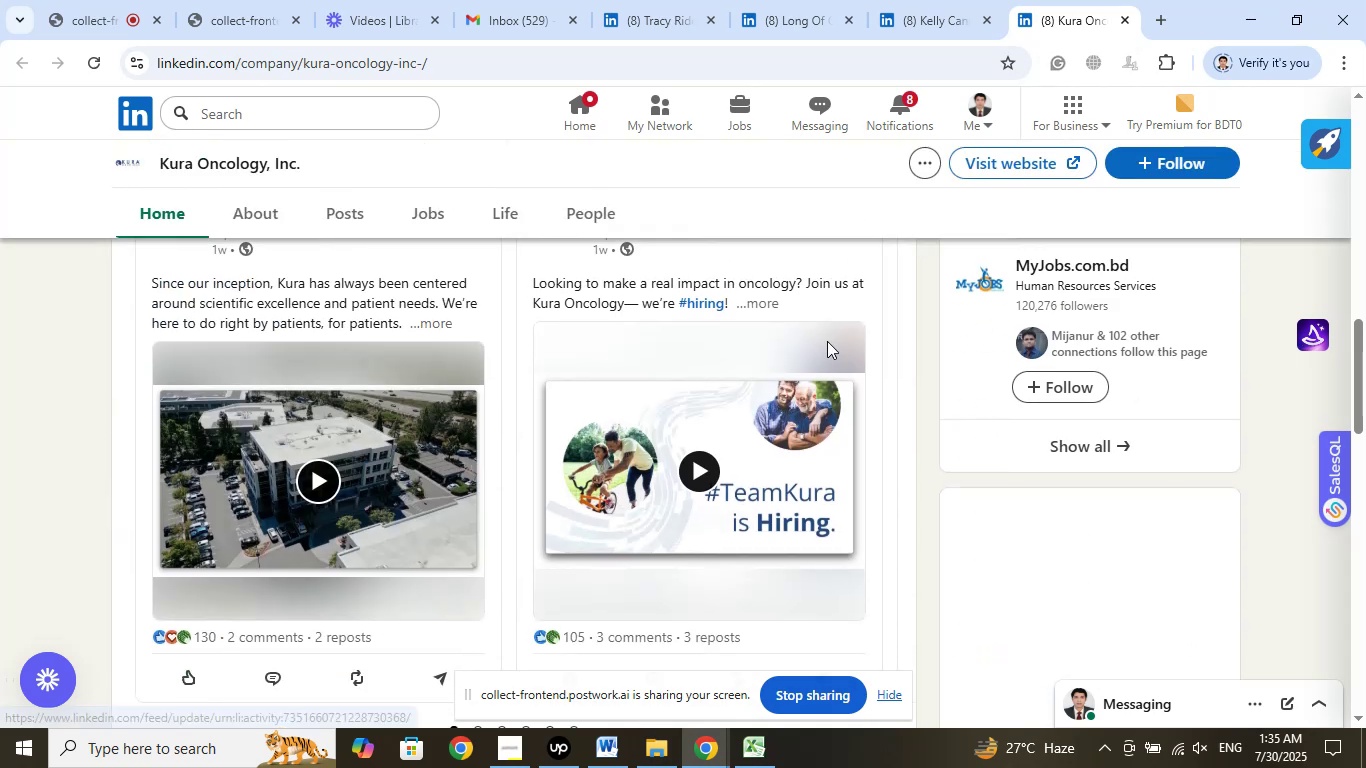 
scroll: coordinate [818, 340], scroll_direction: up, amount: 6.0
 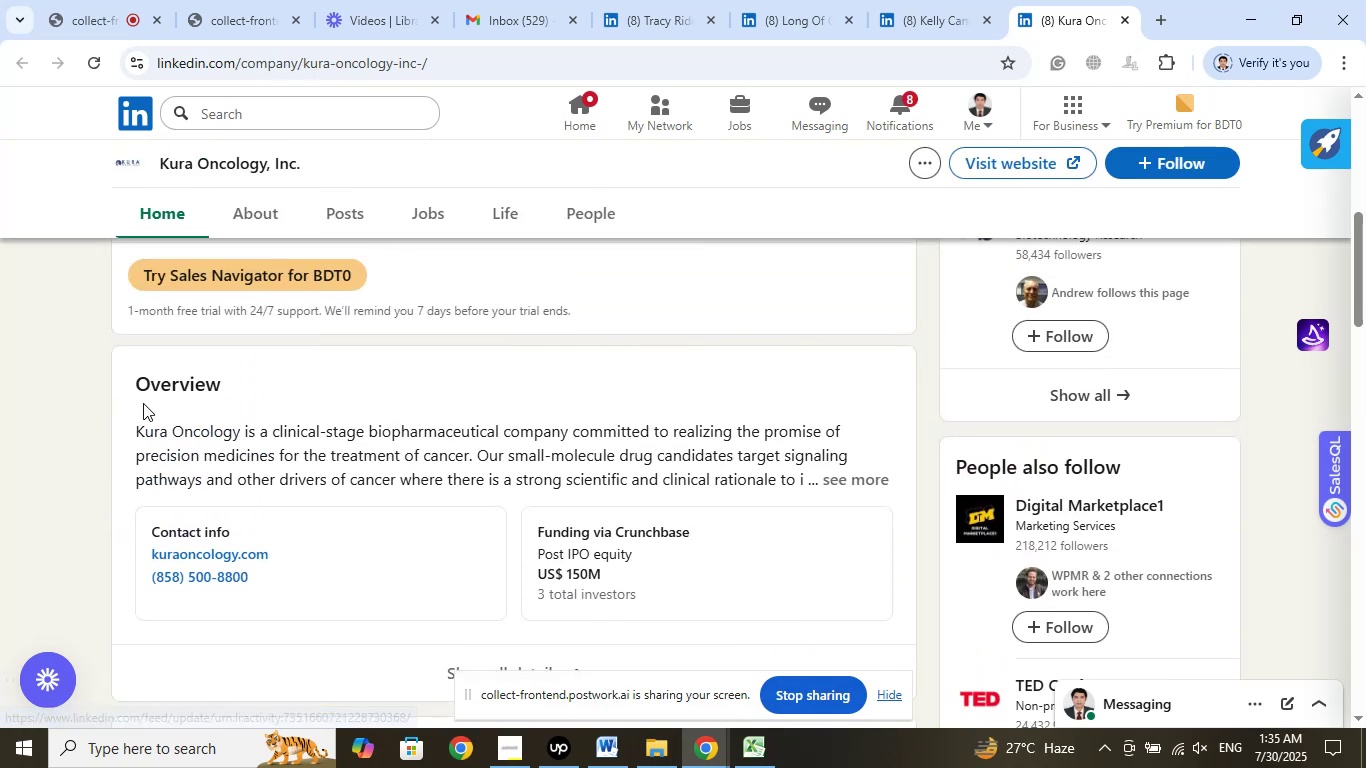 
left_click_drag(start_coordinate=[120, 423], to_coordinate=[896, 480])
 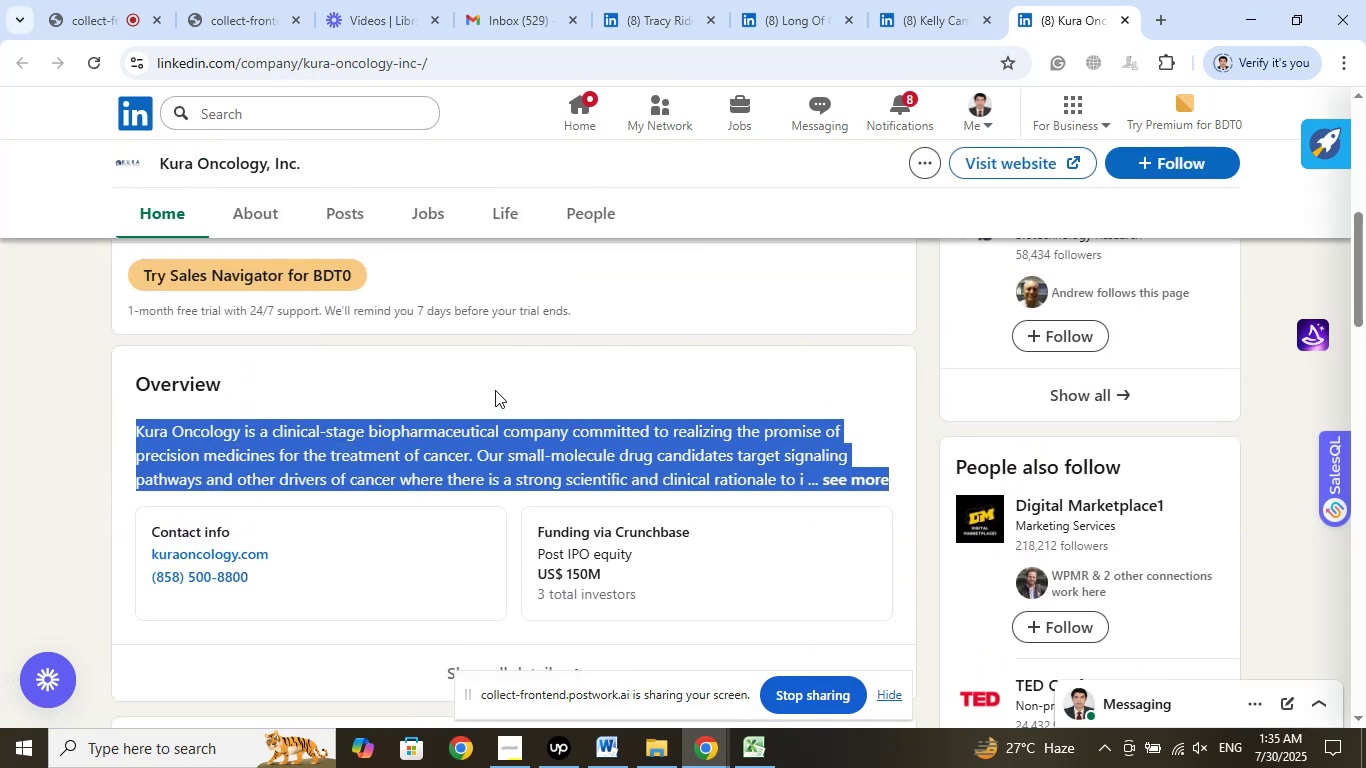 
left_click([494, 386])
 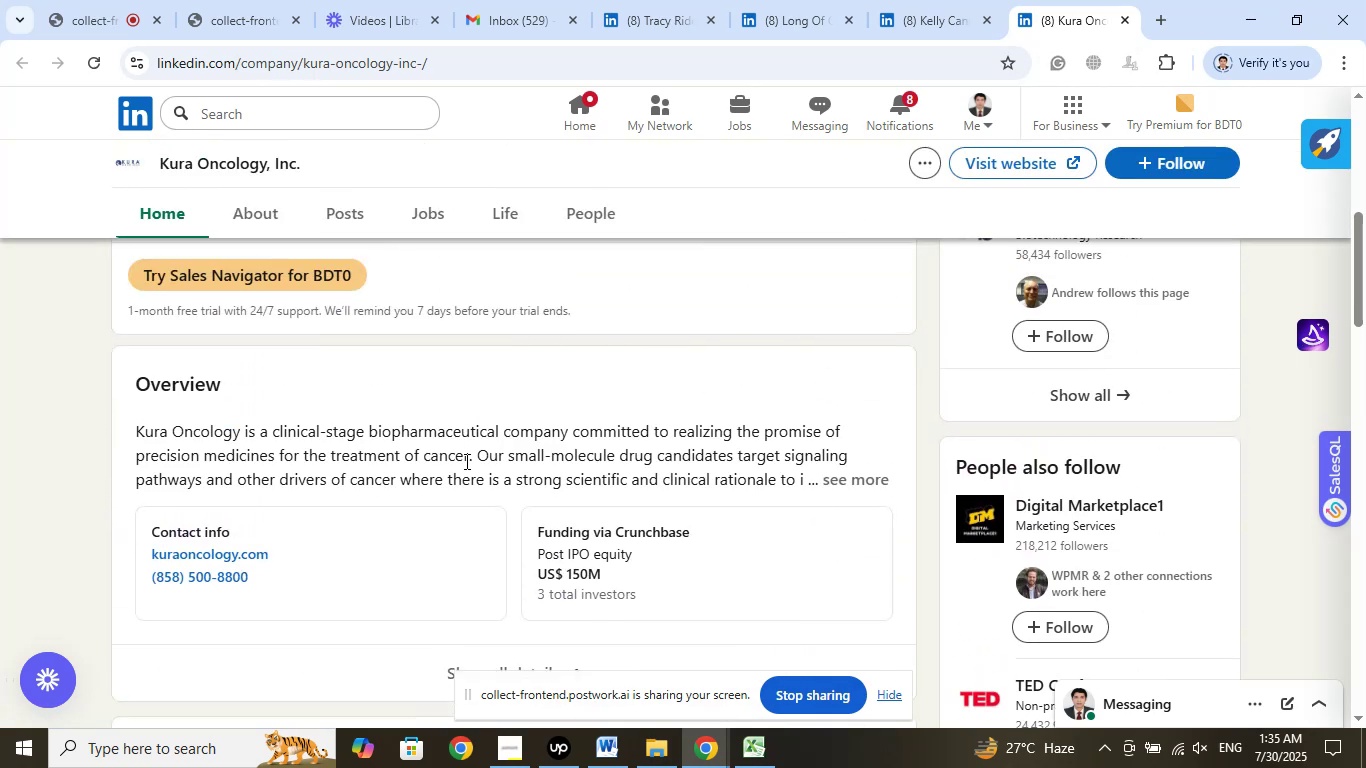 
scroll: coordinate [463, 463], scroll_direction: down, amount: 9.0
 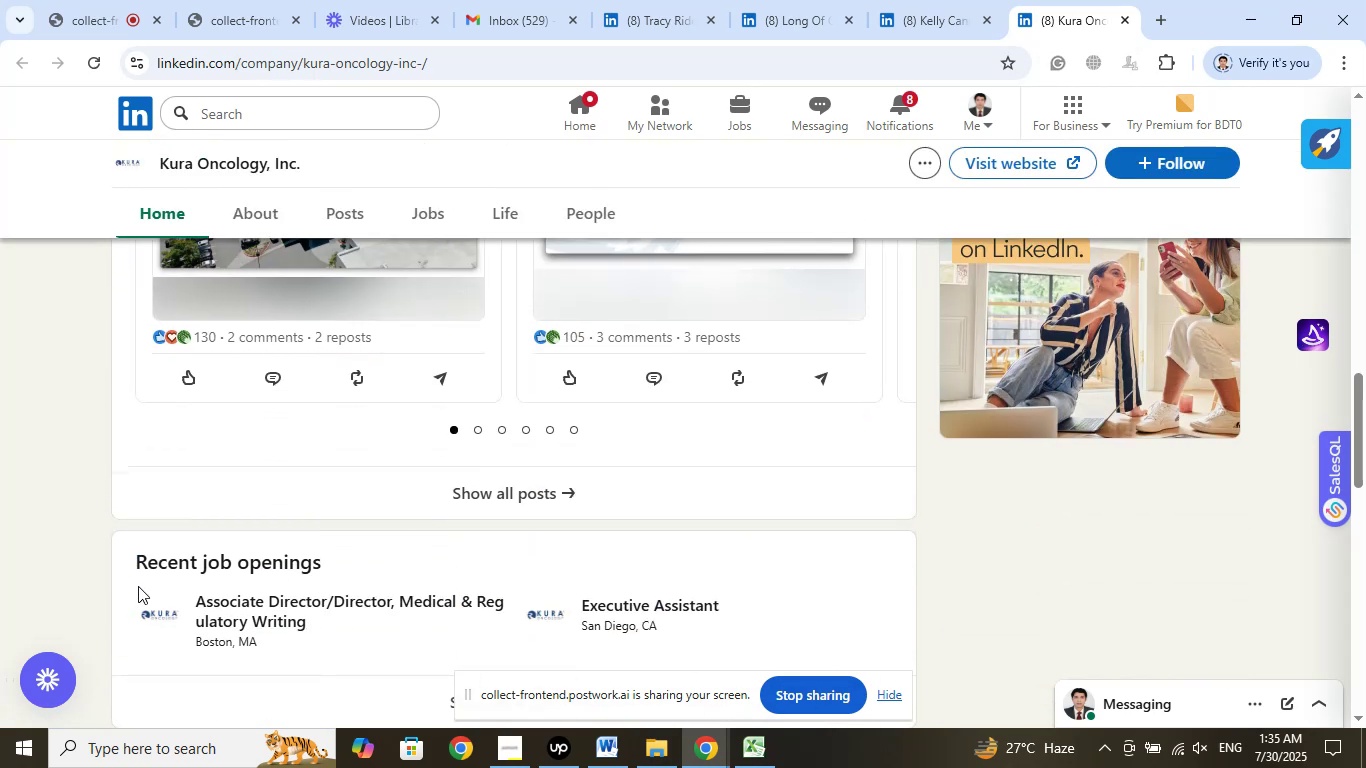 
left_click_drag(start_coordinate=[104, 566], to_coordinate=[357, 565])
 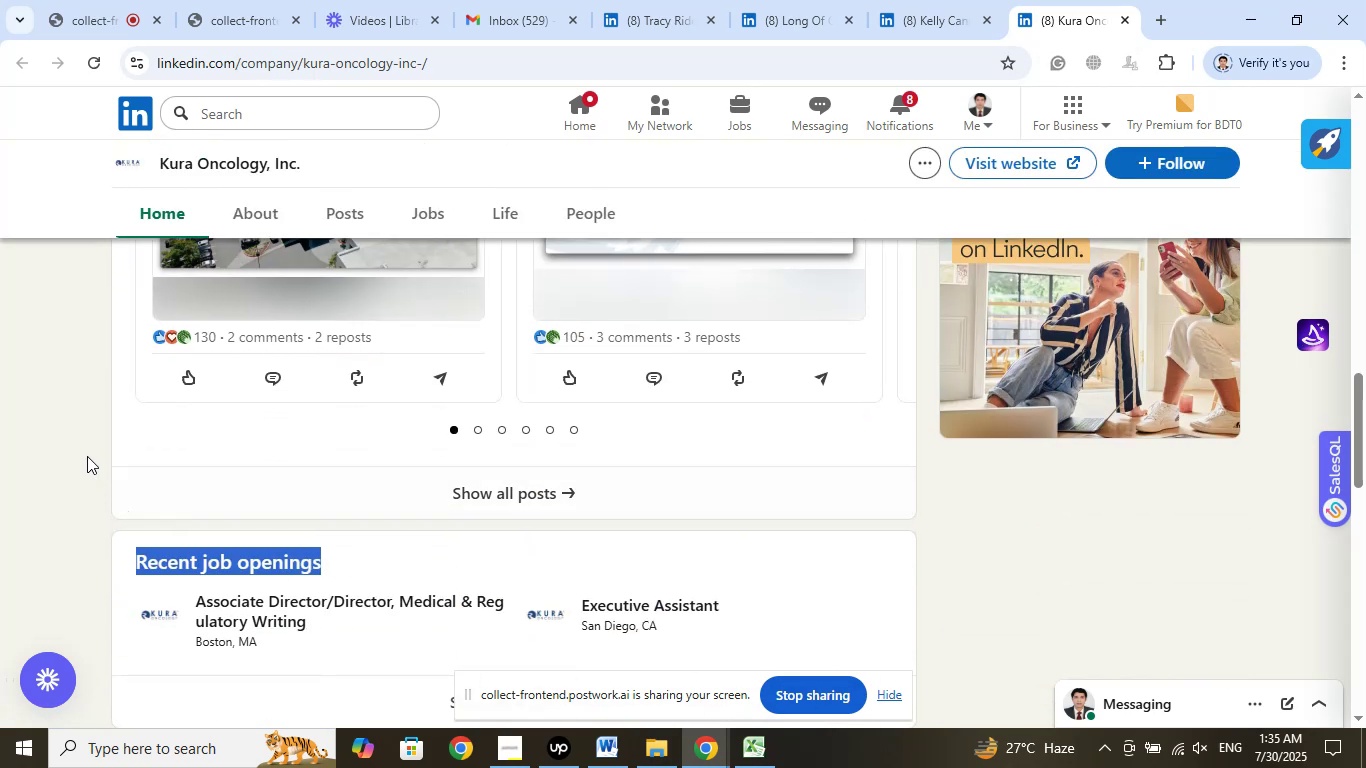 
left_click([73, 444])
 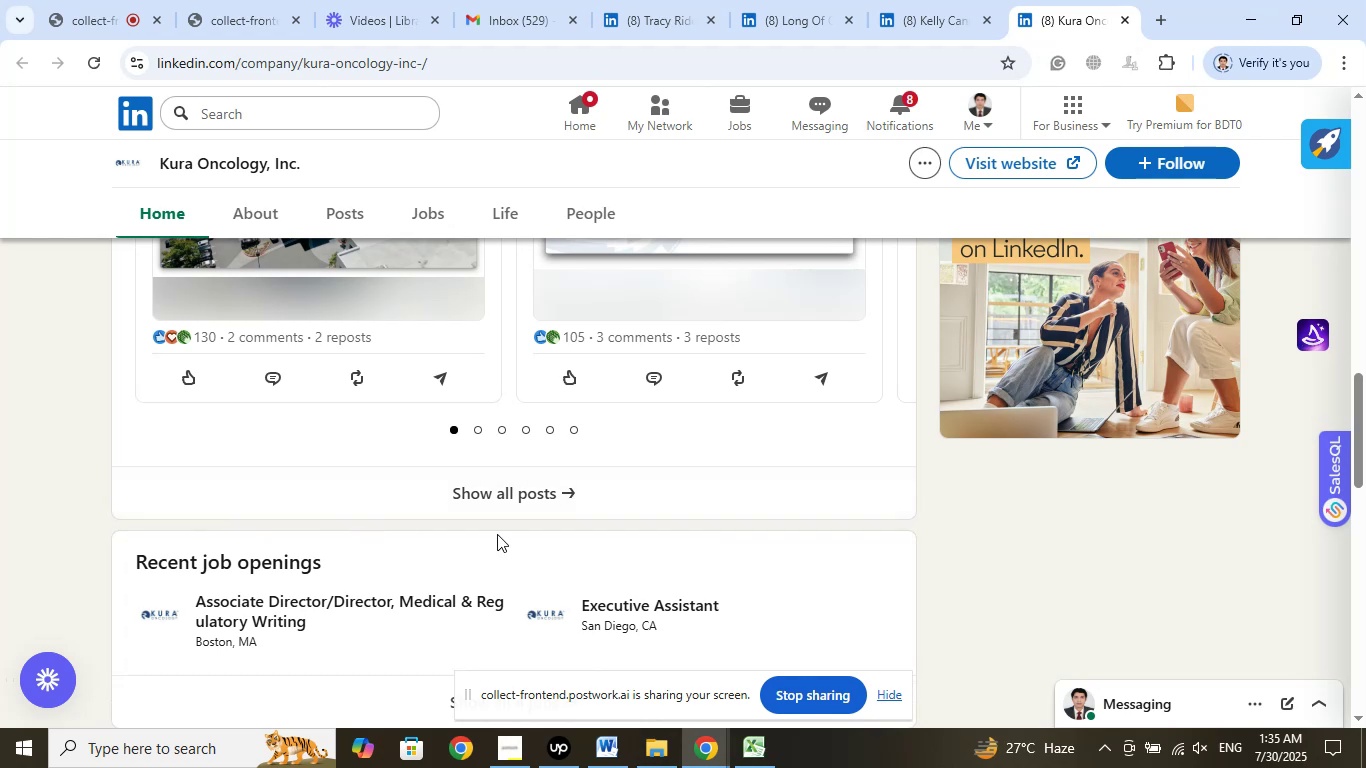 
scroll: coordinate [792, 500], scroll_direction: up, amount: 25.0
 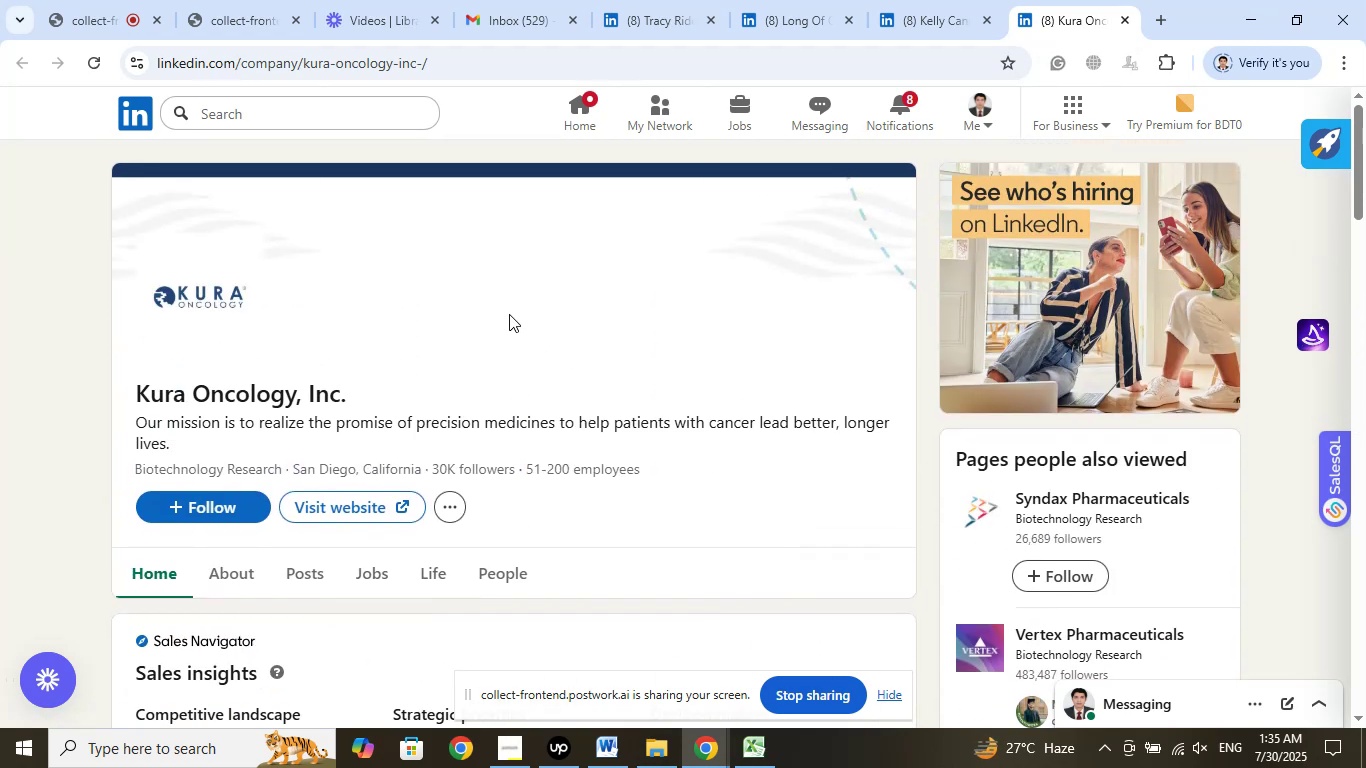 
double_click([745, 309])
 